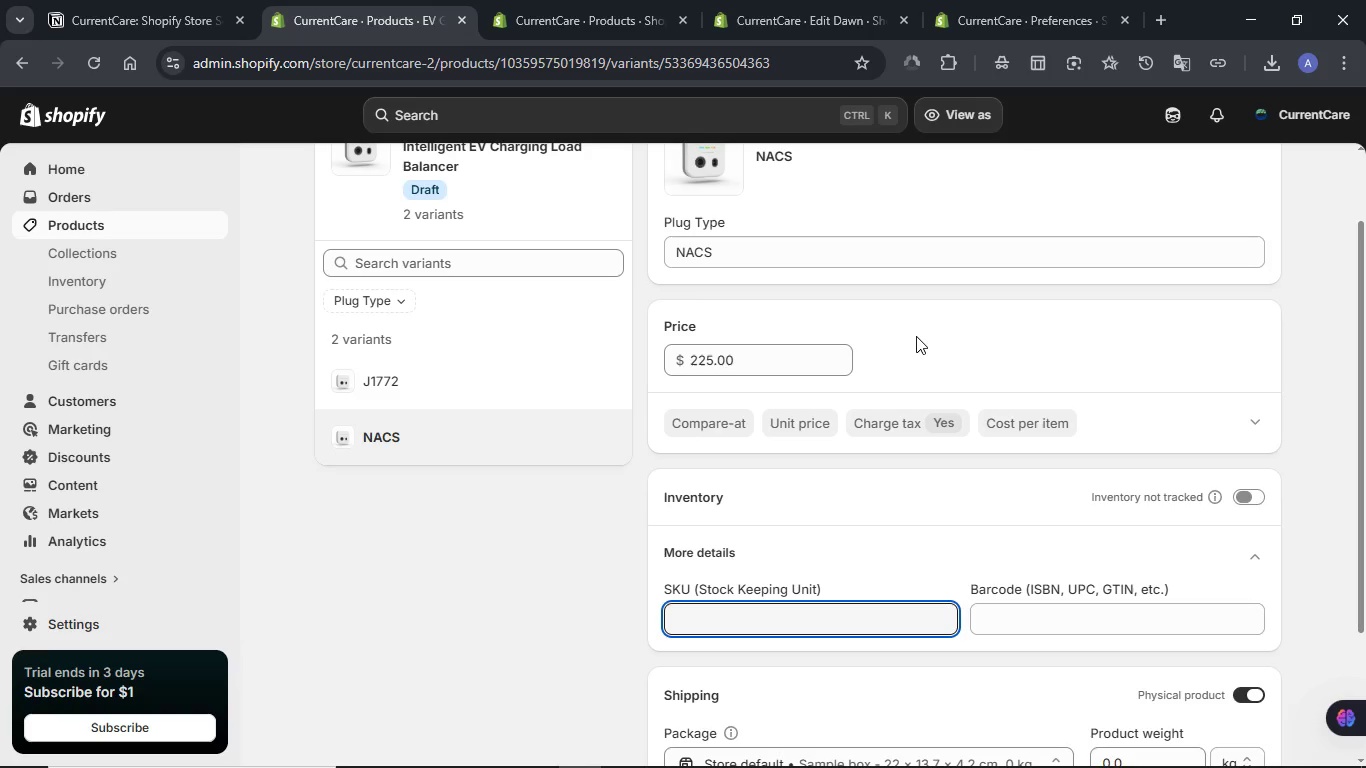 
scroll: coordinate [778, 322], scroll_direction: up, amount: 5.0
 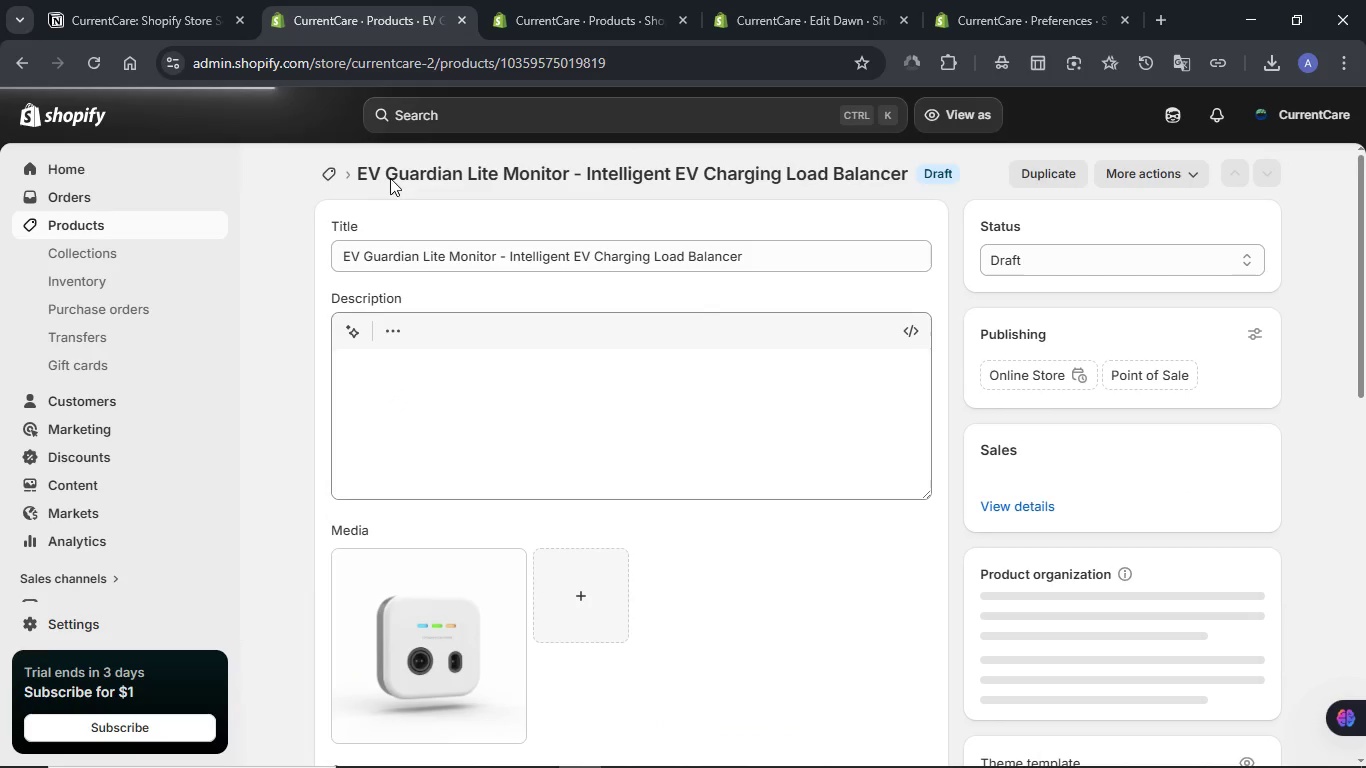 
wait(6.98)
 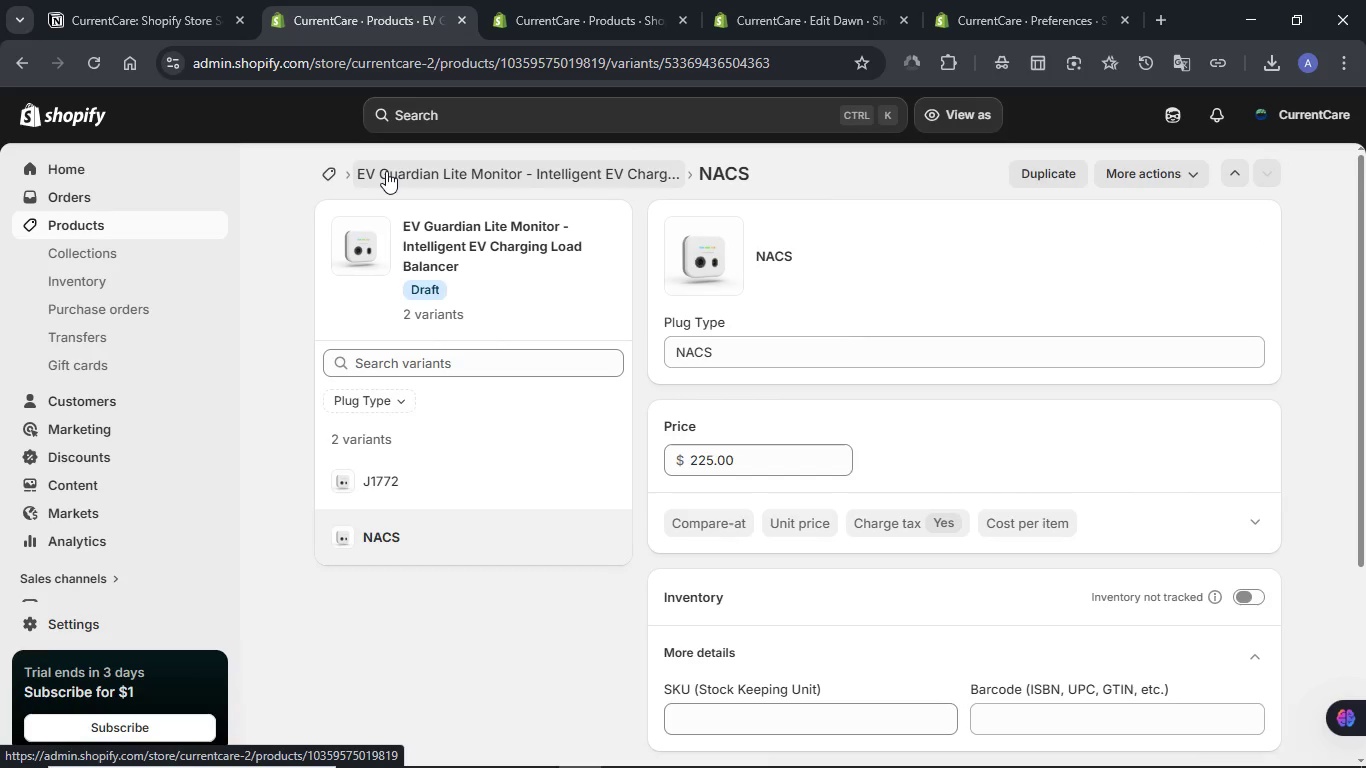 
left_click([184, 22])
 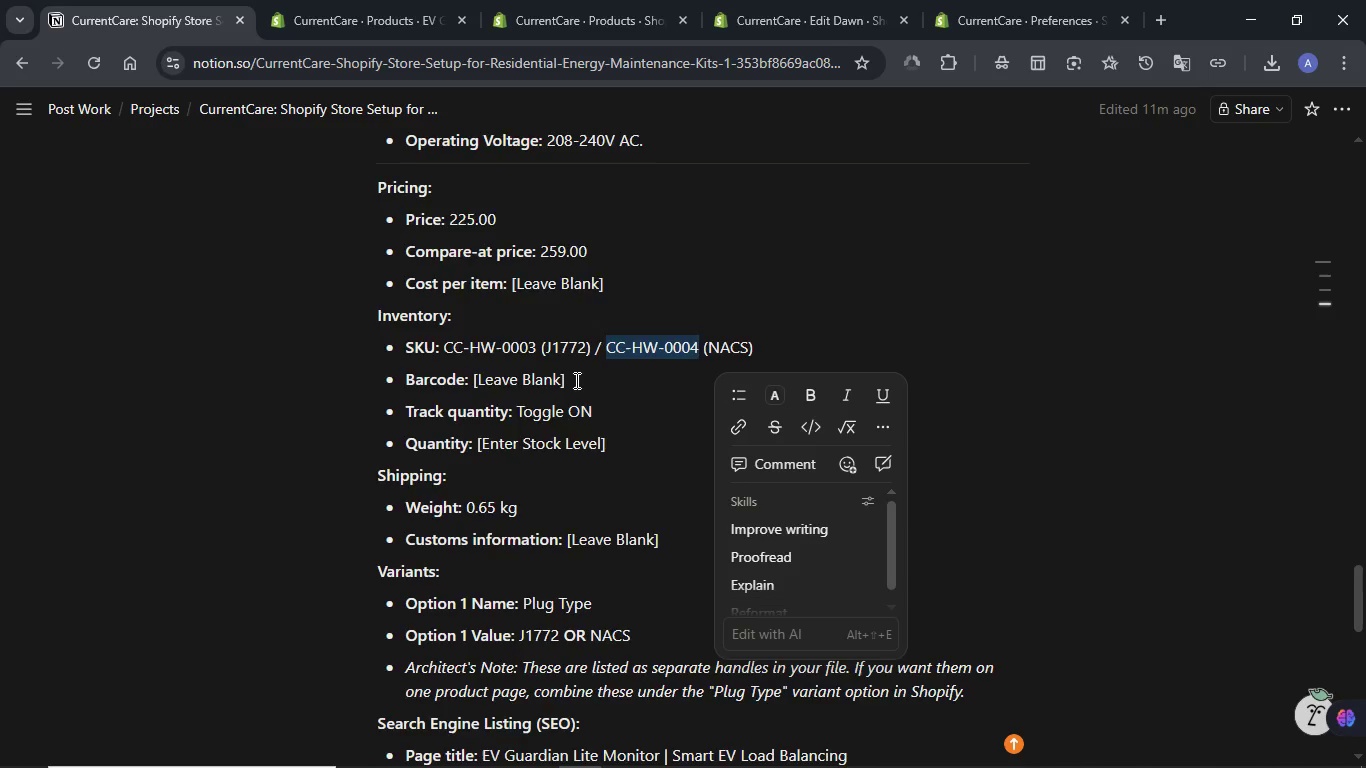 
scroll: coordinate [575, 380], scroll_direction: up, amount: 9.0
 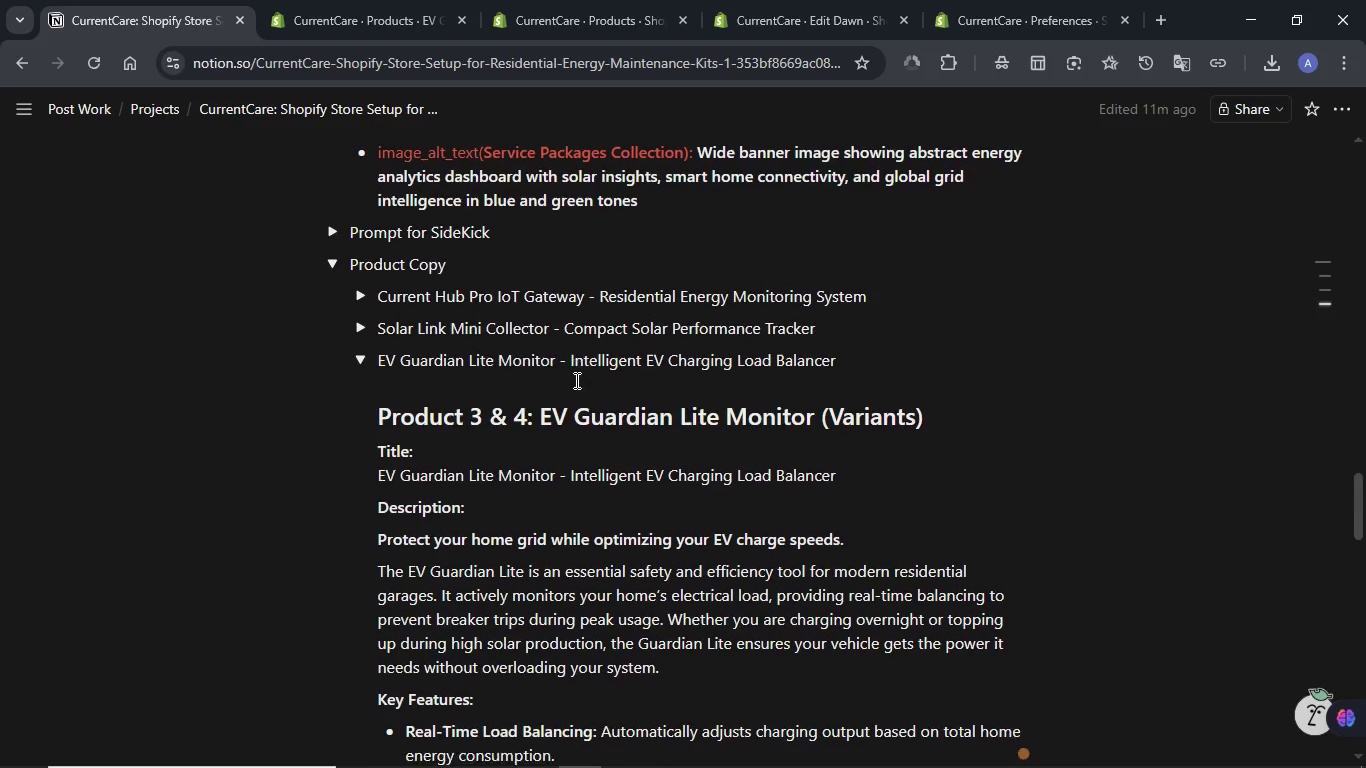 
scroll: coordinate [575, 380], scroll_direction: down, amount: 1.0
 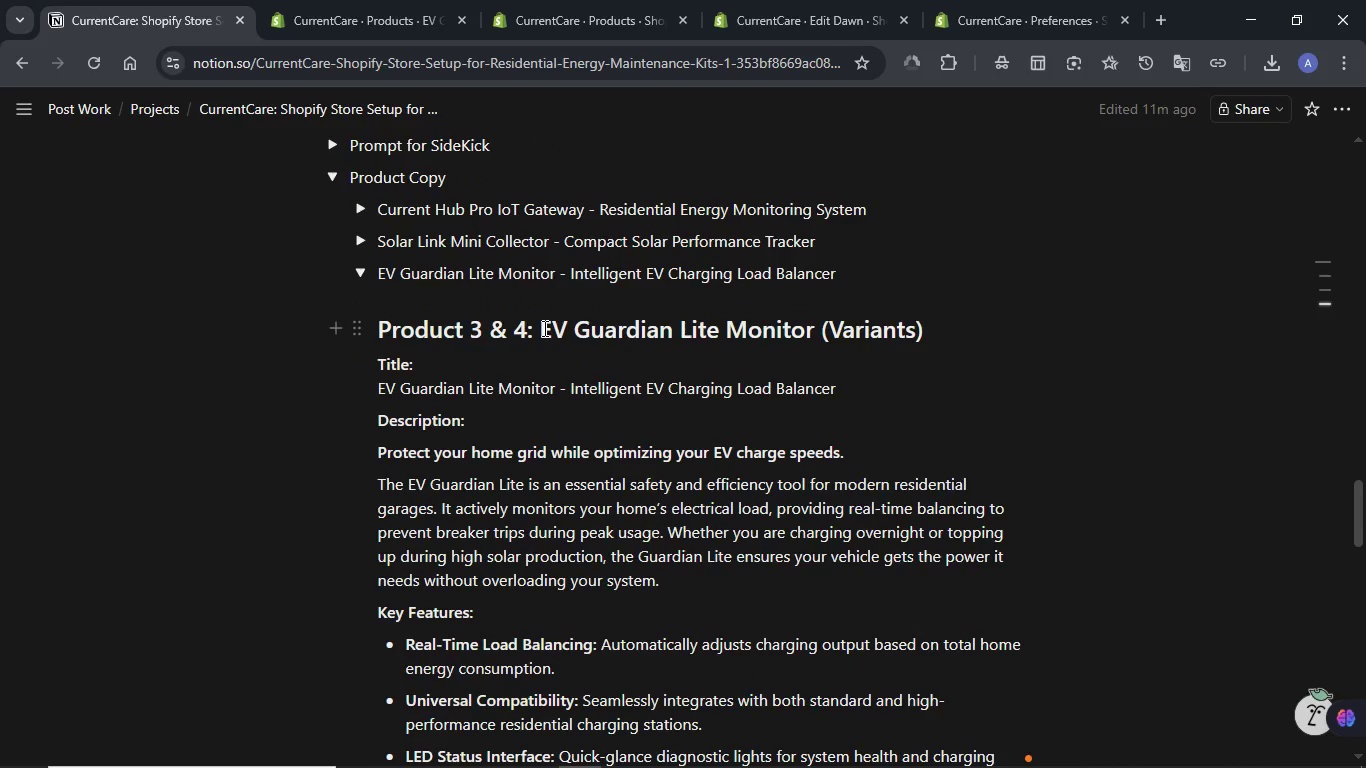 
left_click_drag(start_coordinate=[540, 323], to_coordinate=[811, 330])
 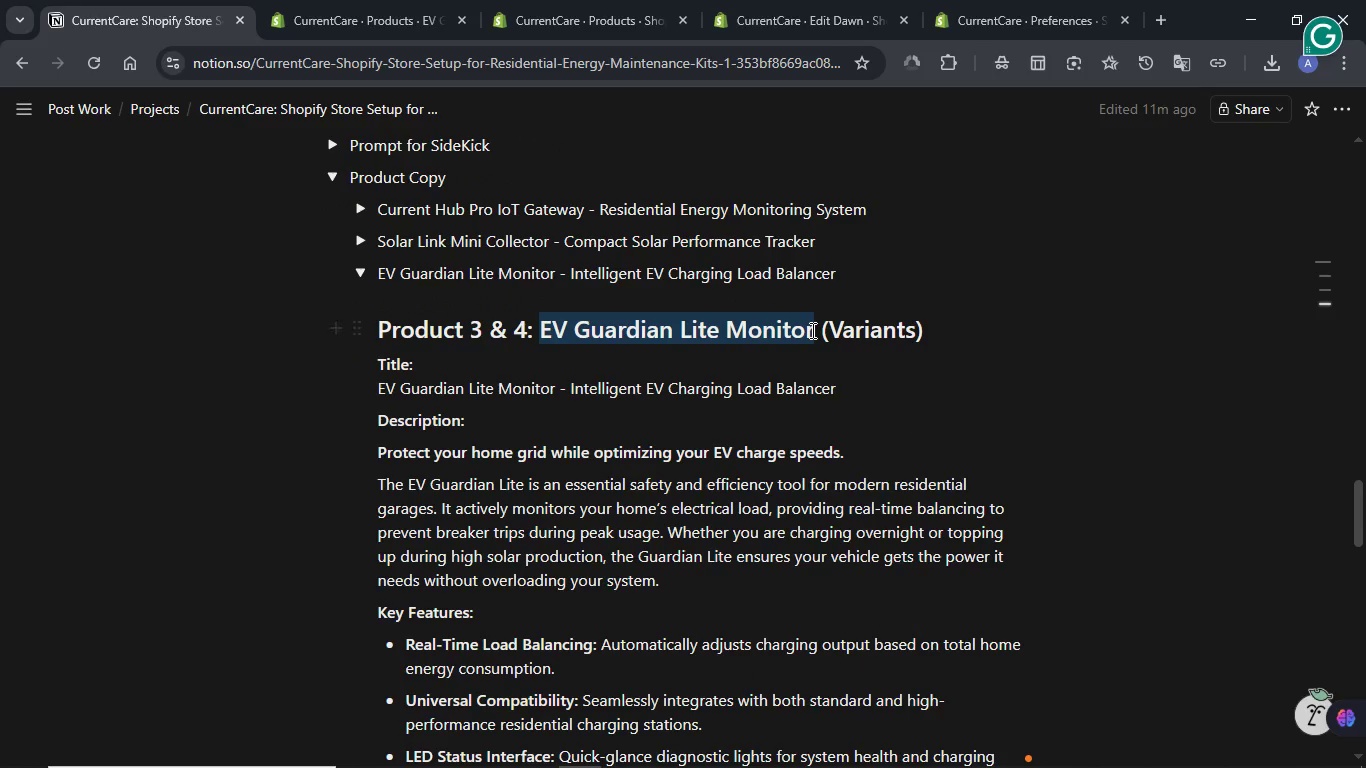 
key(Control+C)
 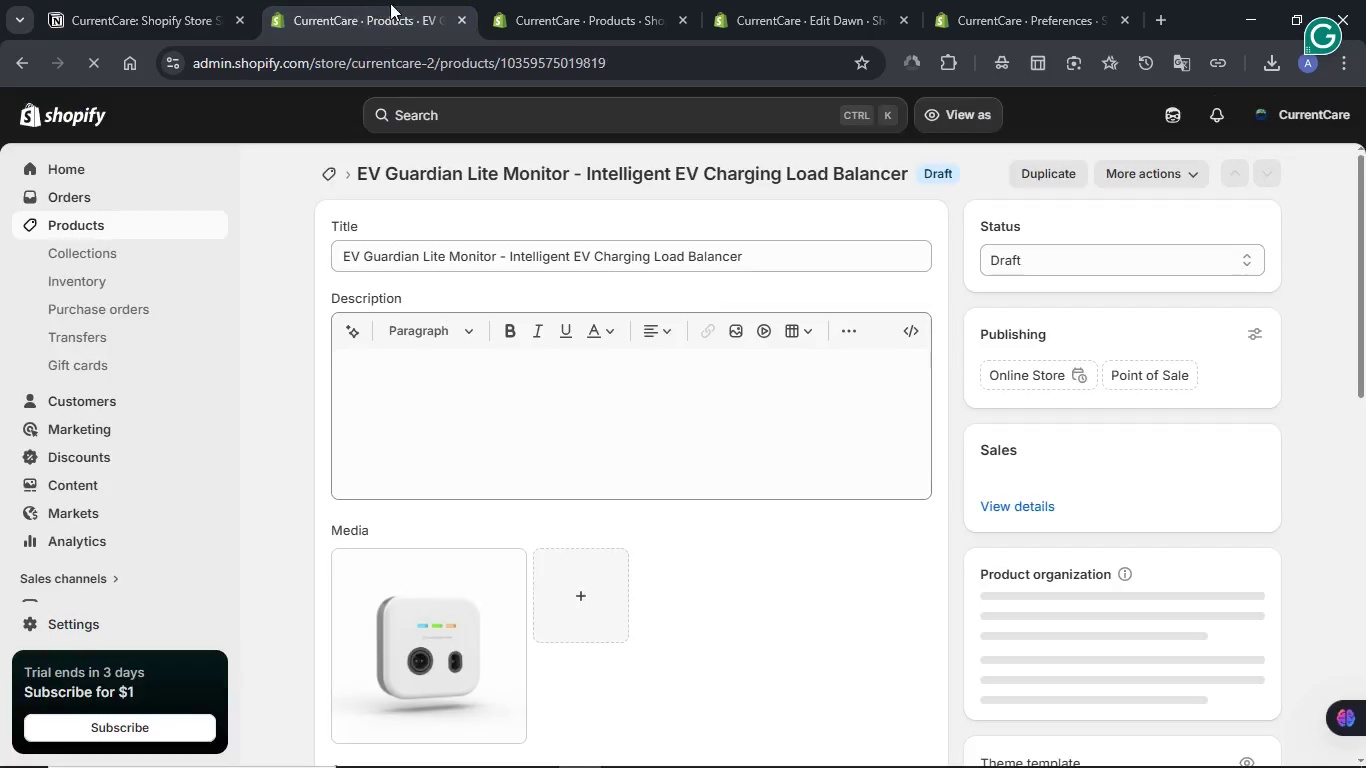 
left_click([373, 0])
 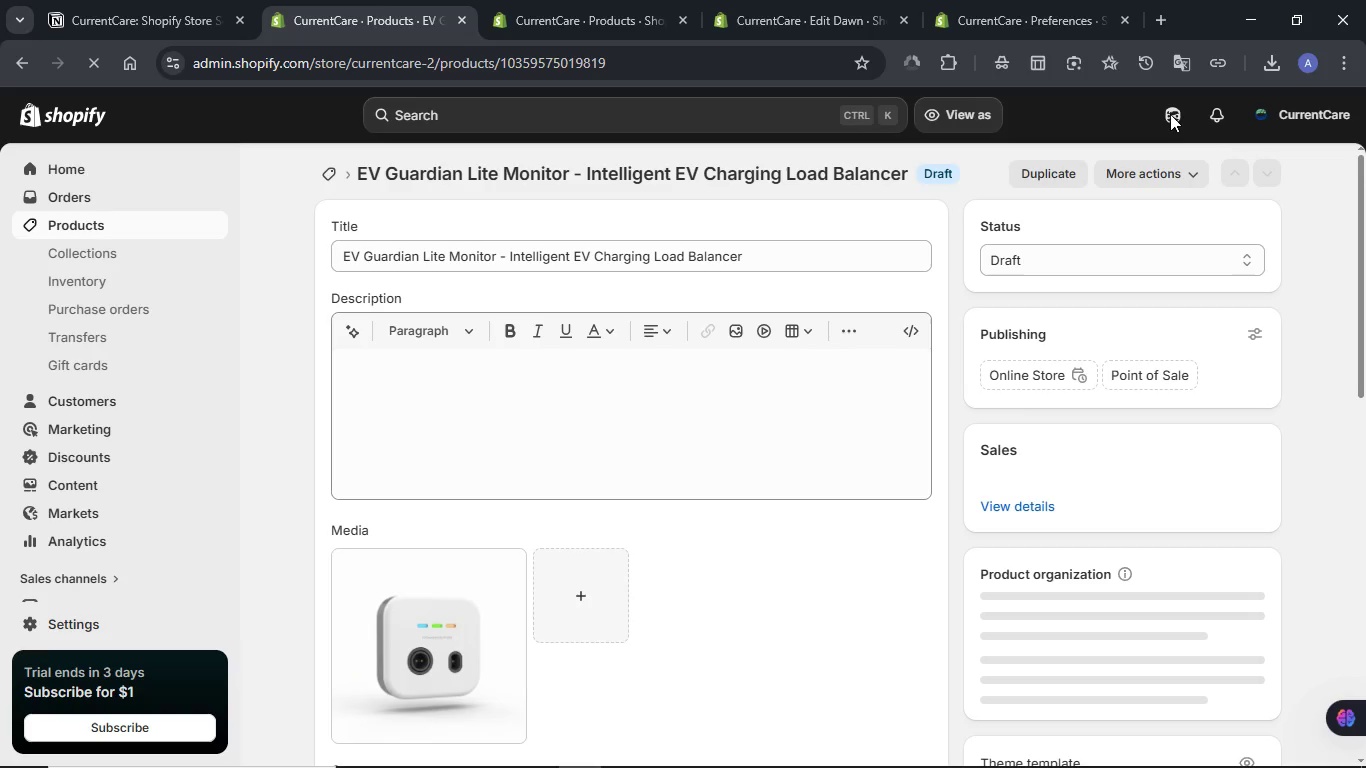 
left_click([1171, 116])
 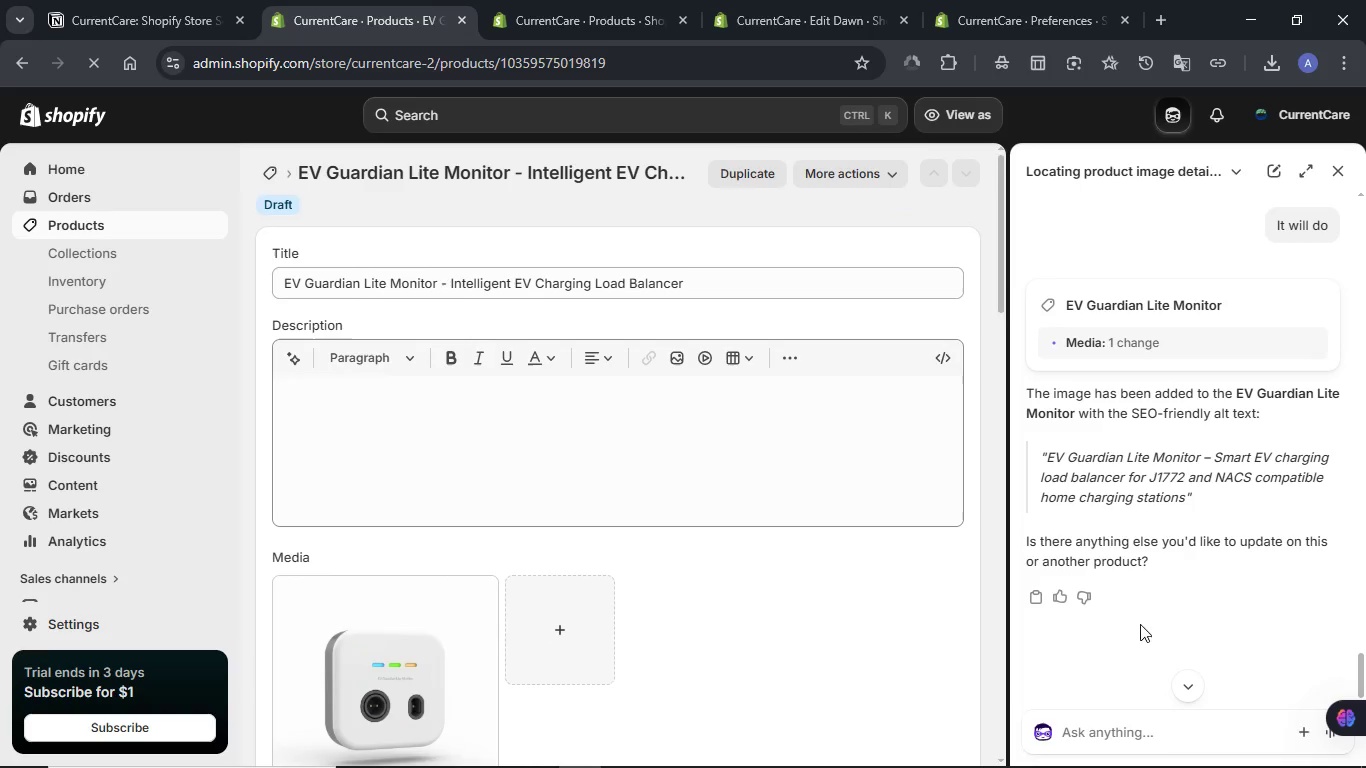 
left_click([1124, 726])
 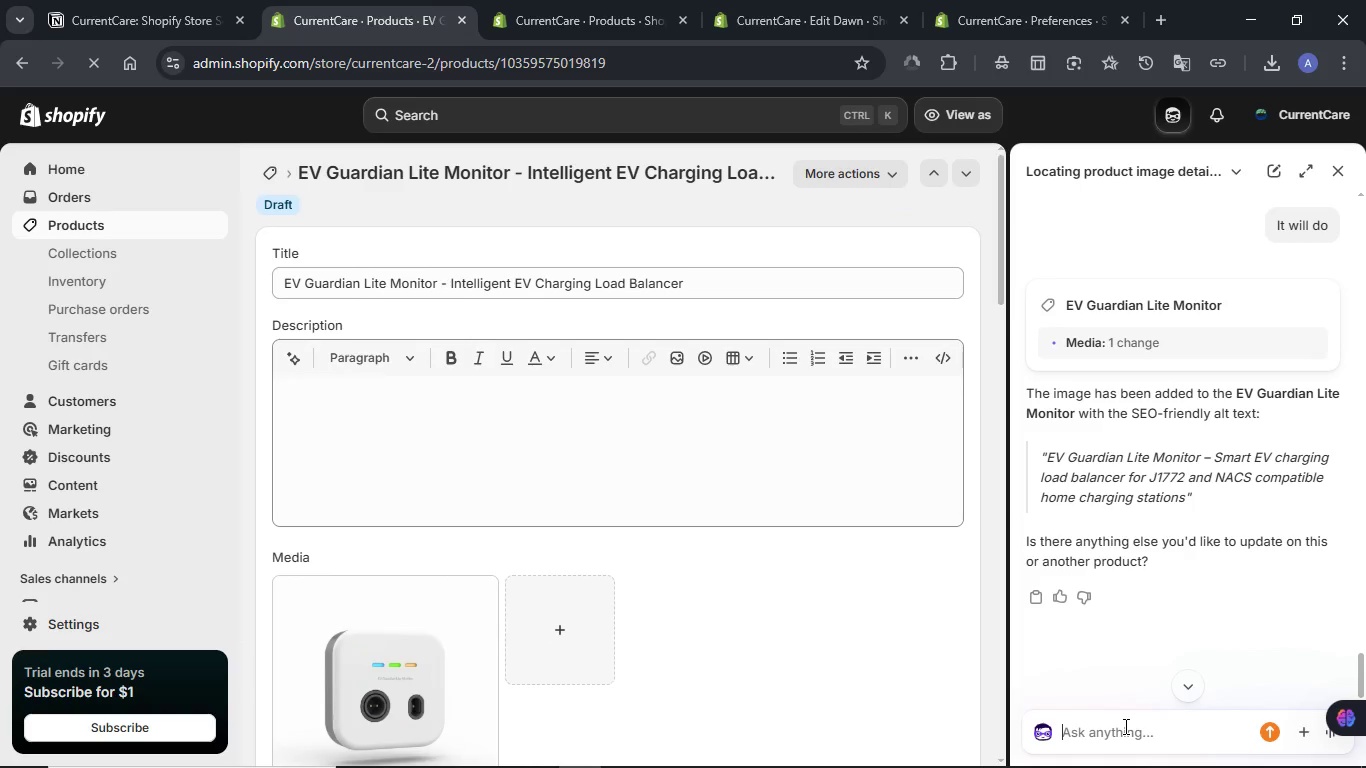 
type(In the products section )
 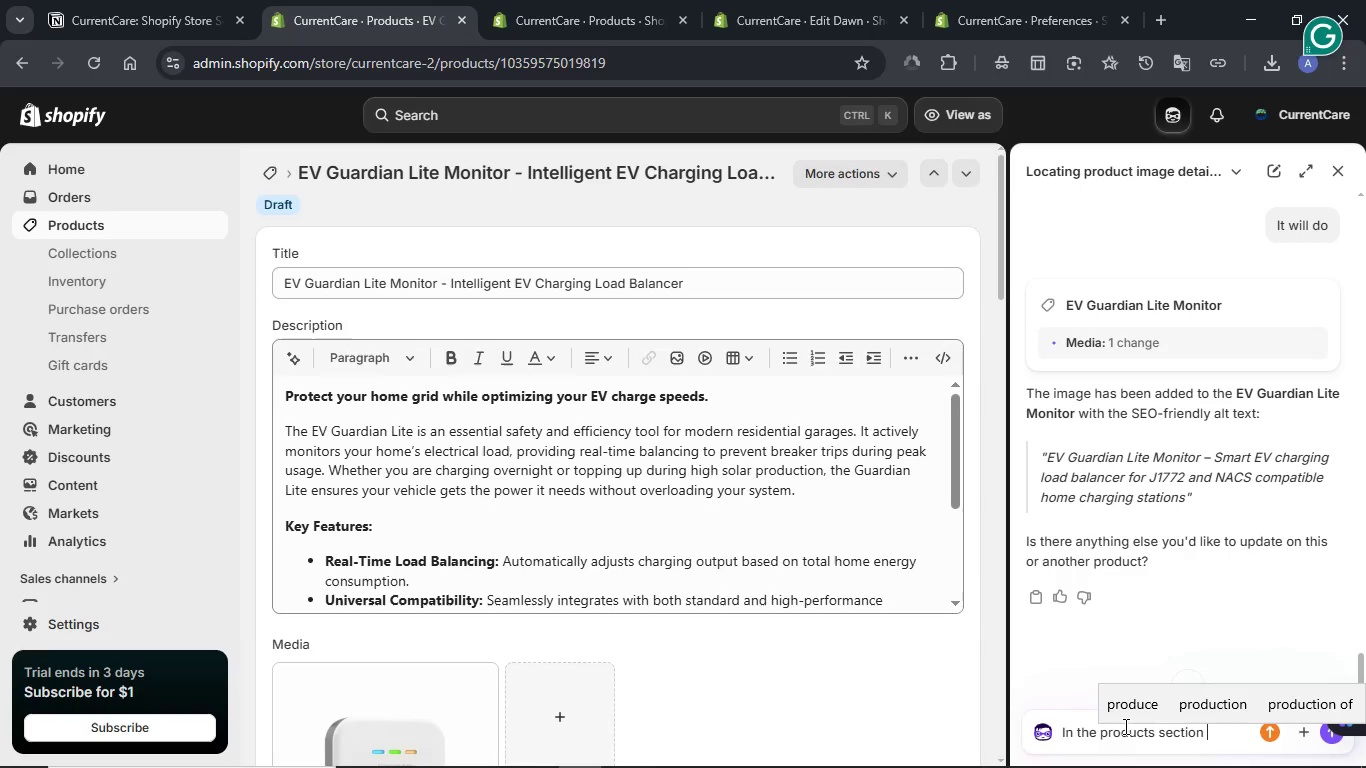 
type(there are severatl)
 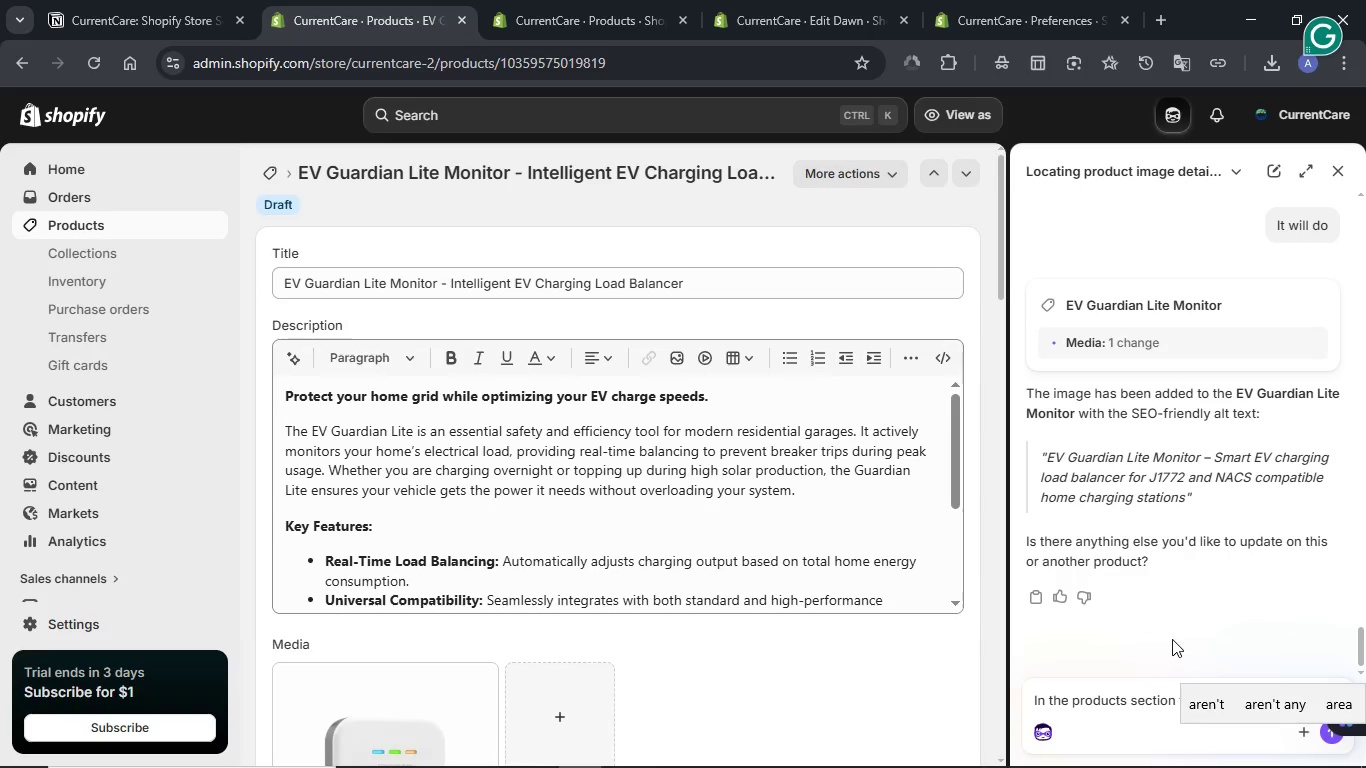 
left_click([1125, 717])
 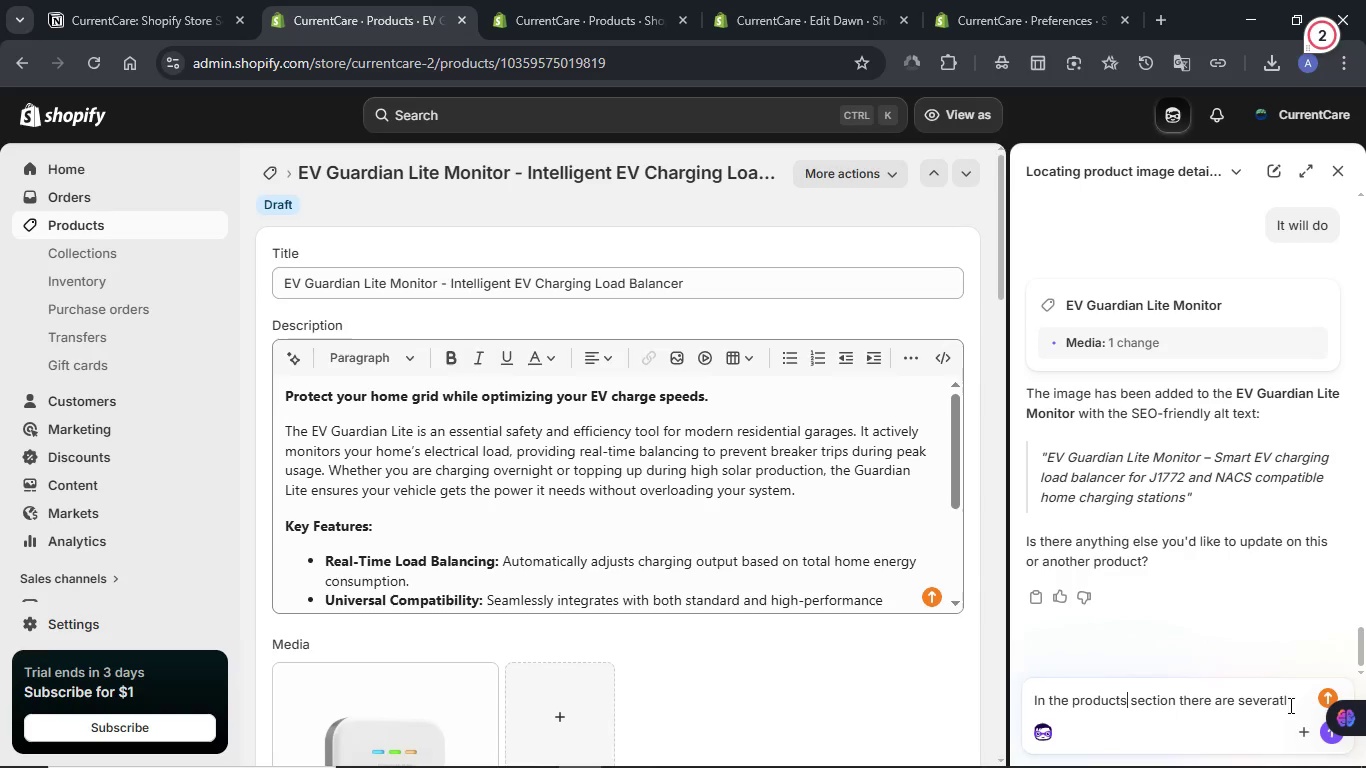 
left_click([1290, 704])
 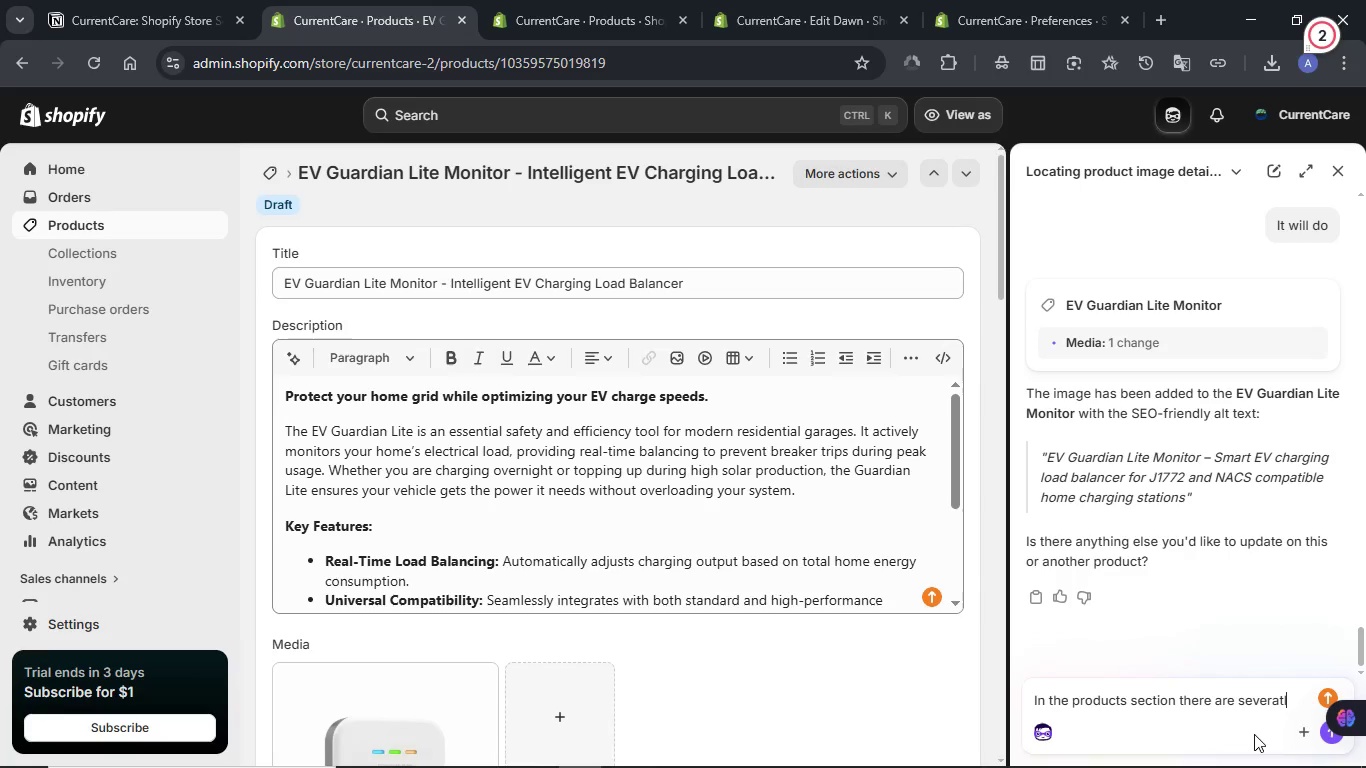 
key(Backspace)
 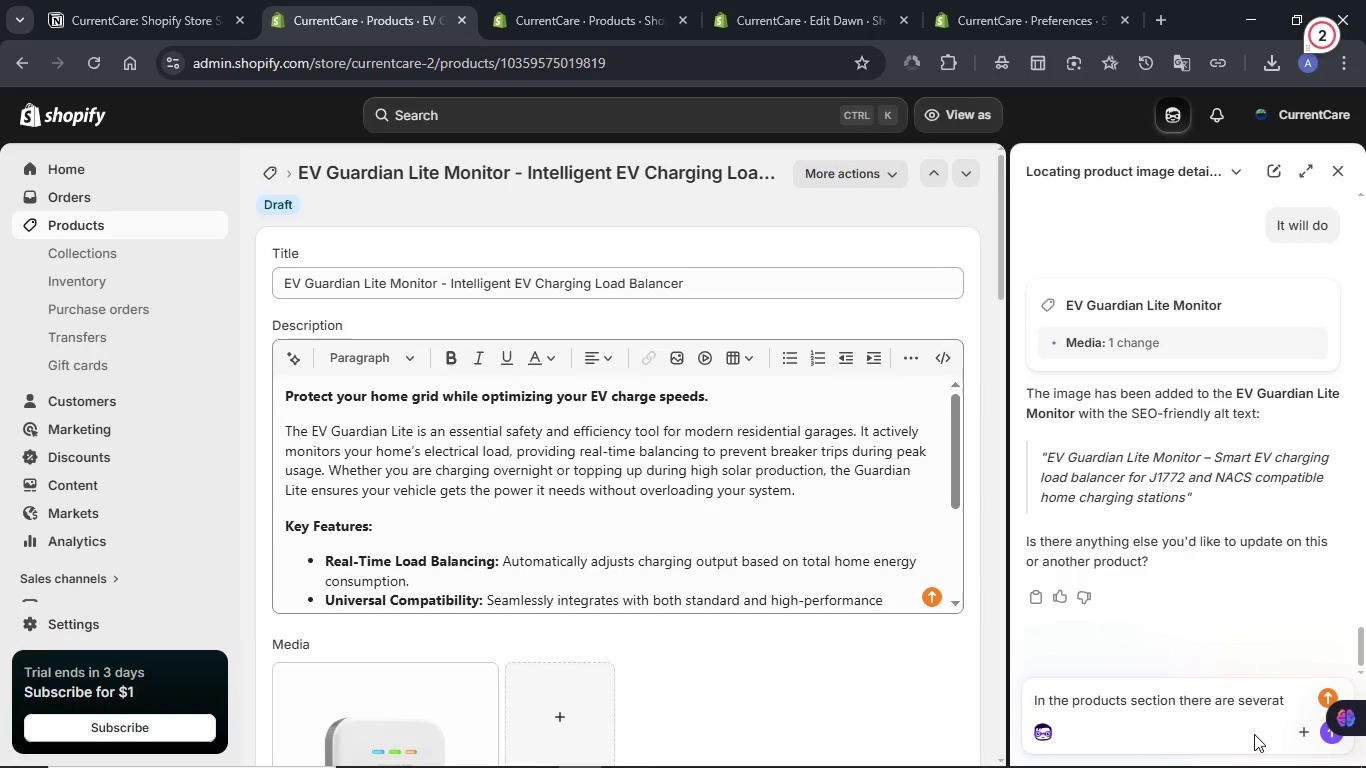 
key(Backspace)
 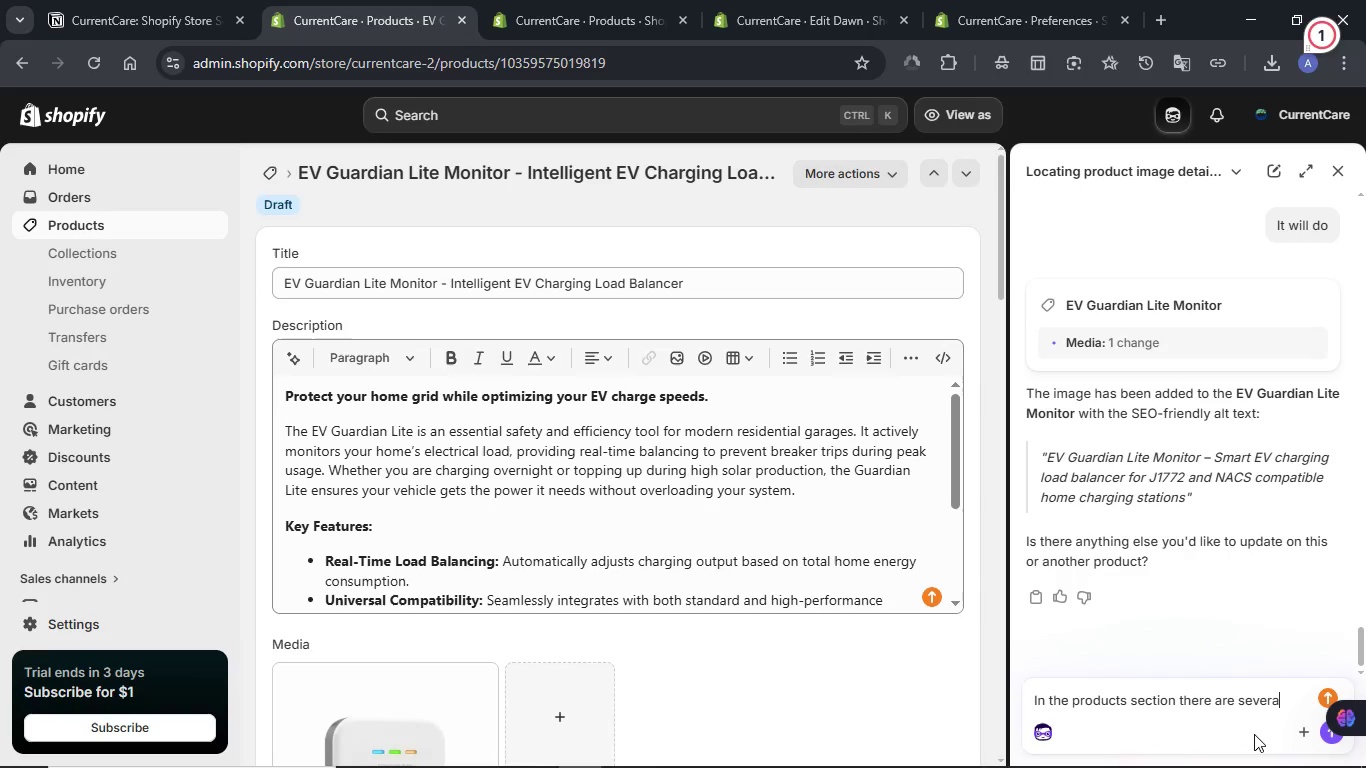 
key(L)
 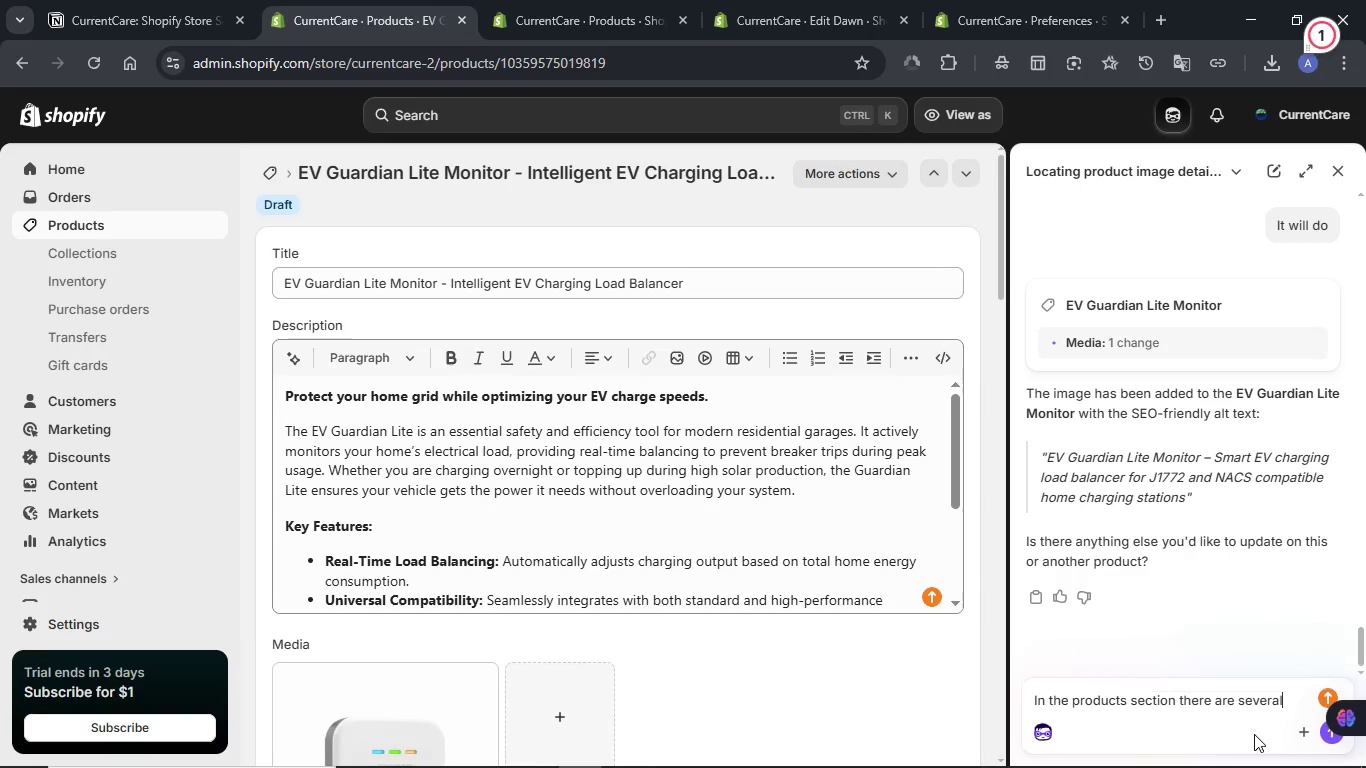 
key(Space)
 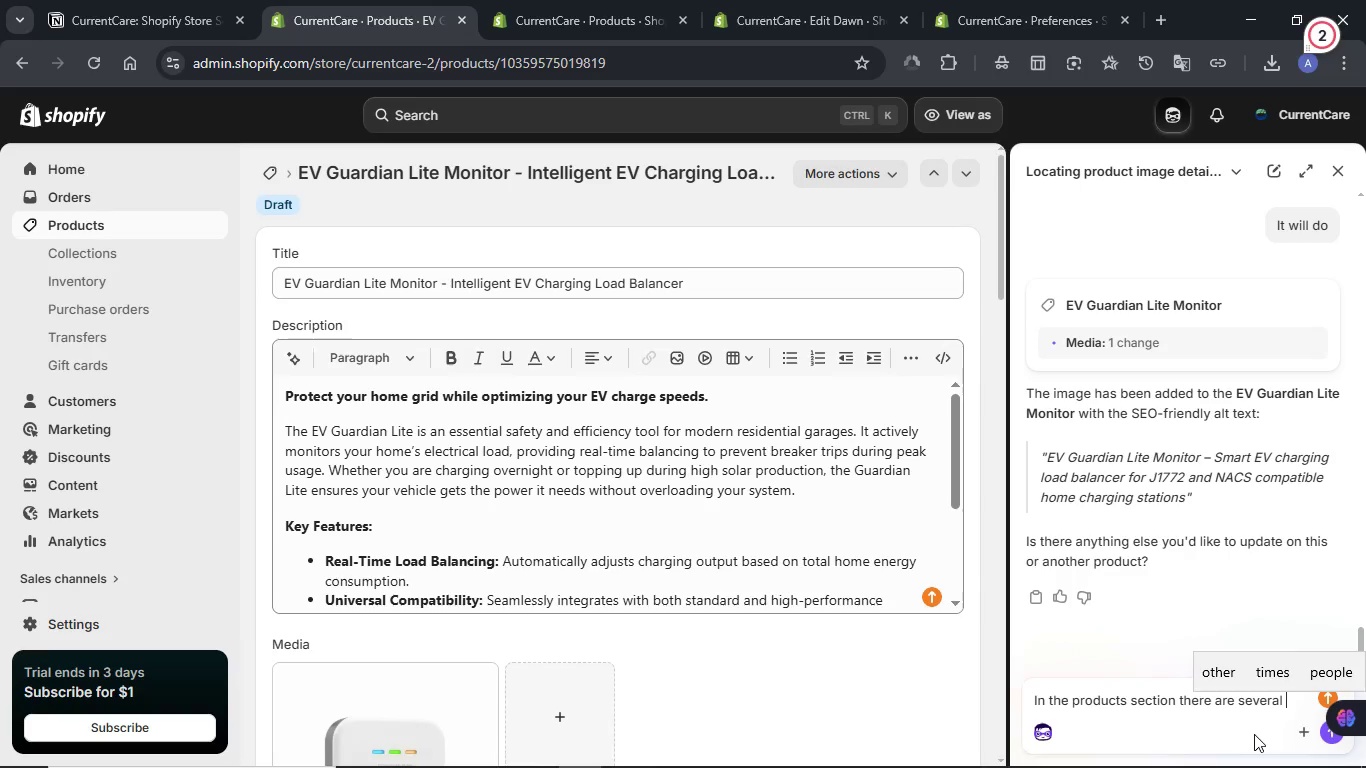 
key(Meta+V)
 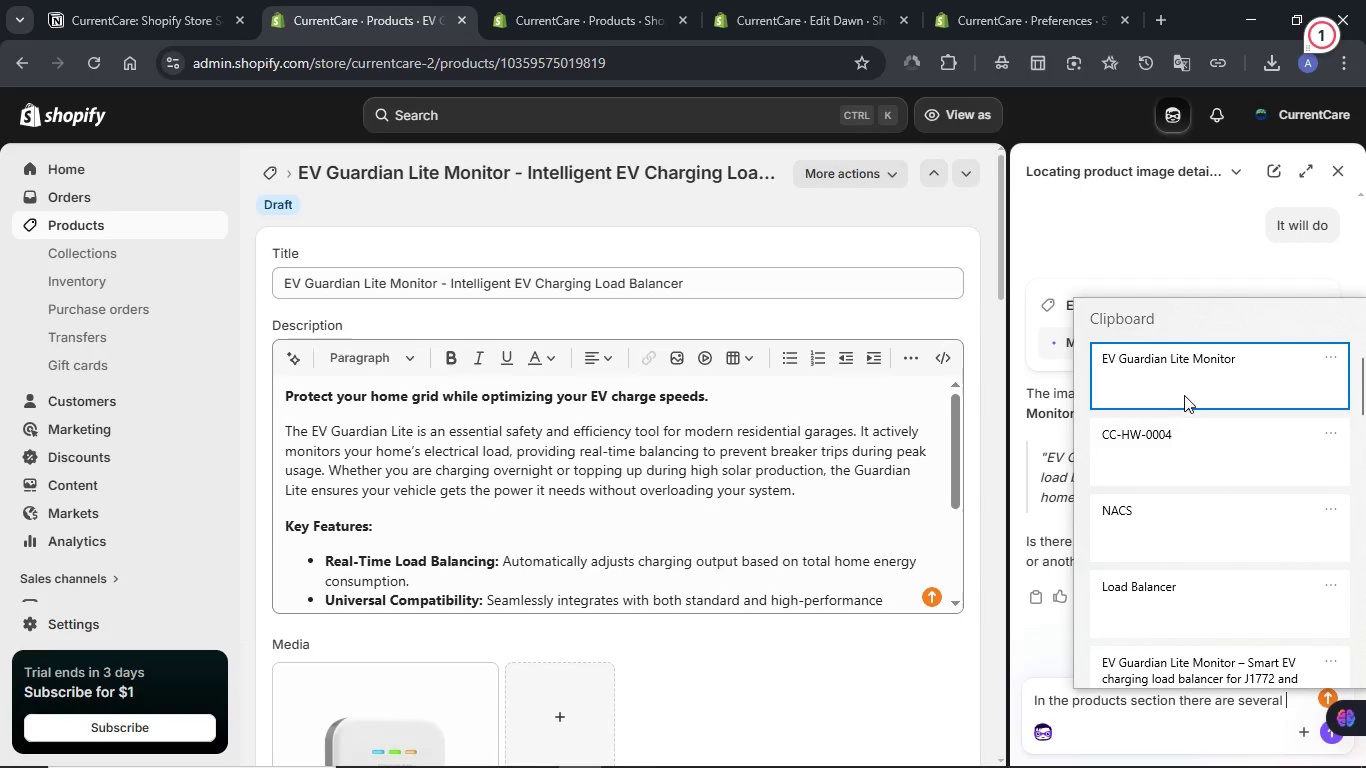 
left_click([1184, 394])
 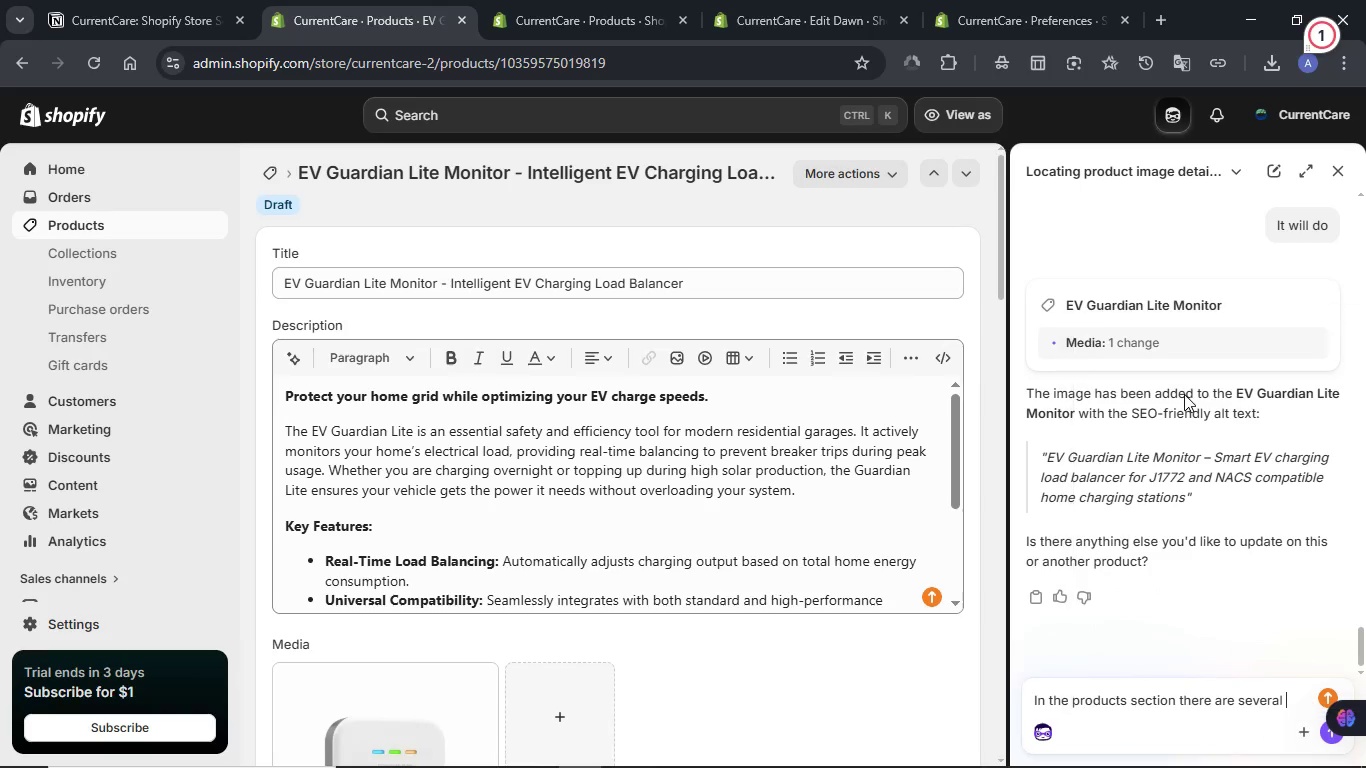 
key(Control+ControlLeft)
 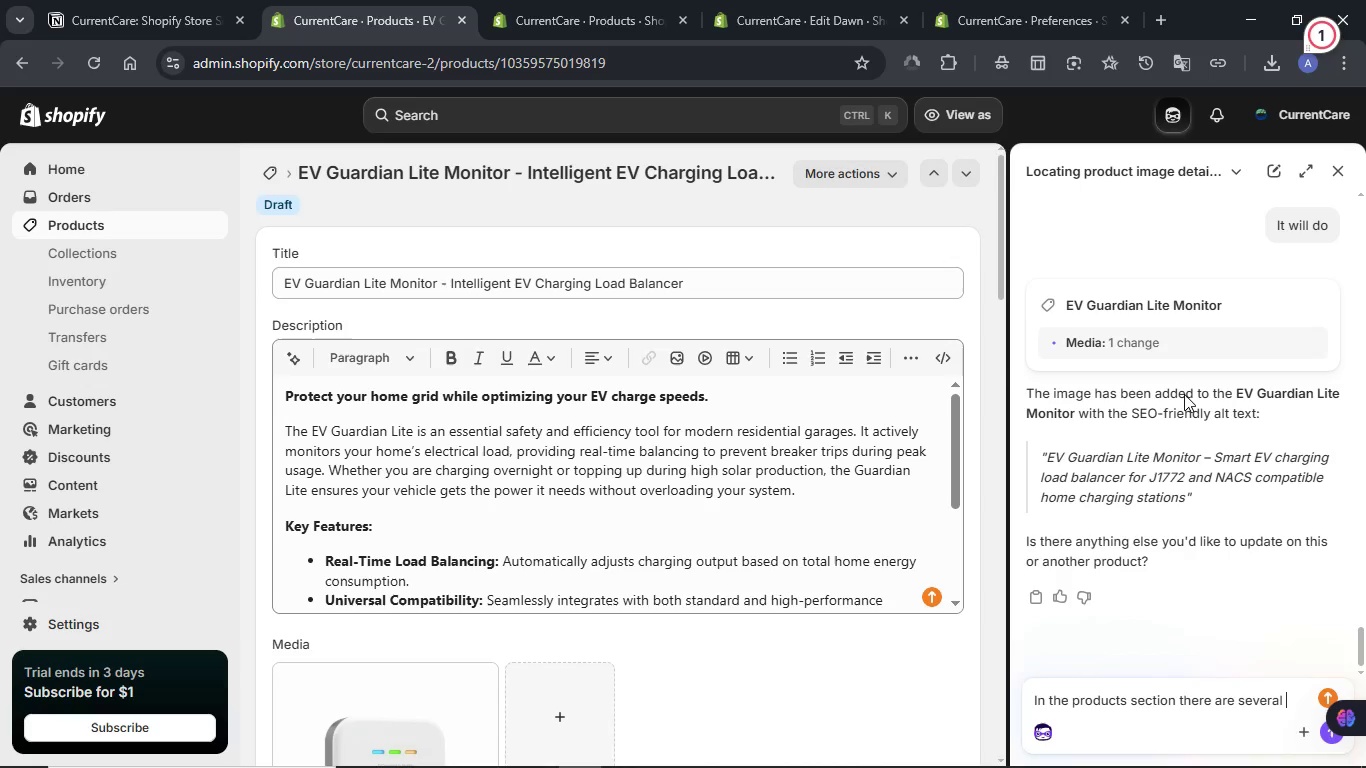 
key(Control+V)
 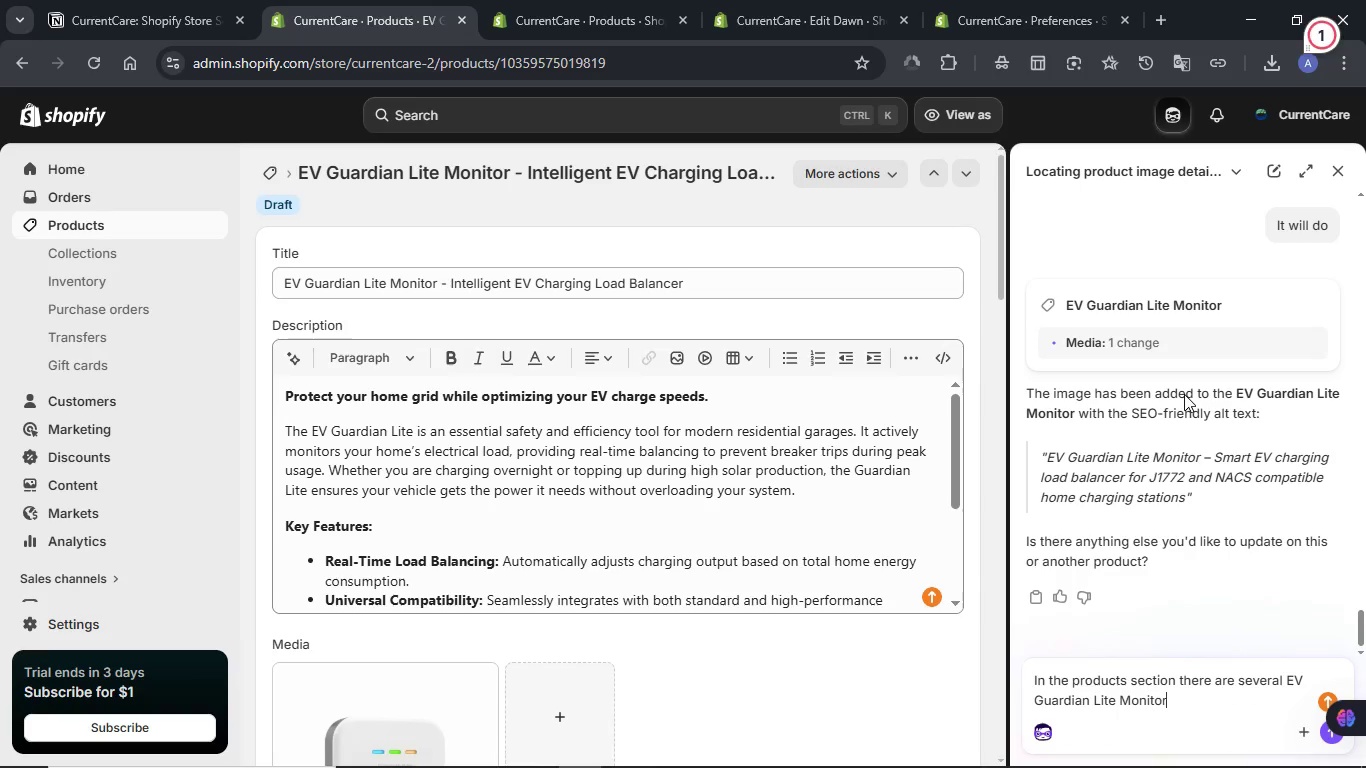 
key(Space)
 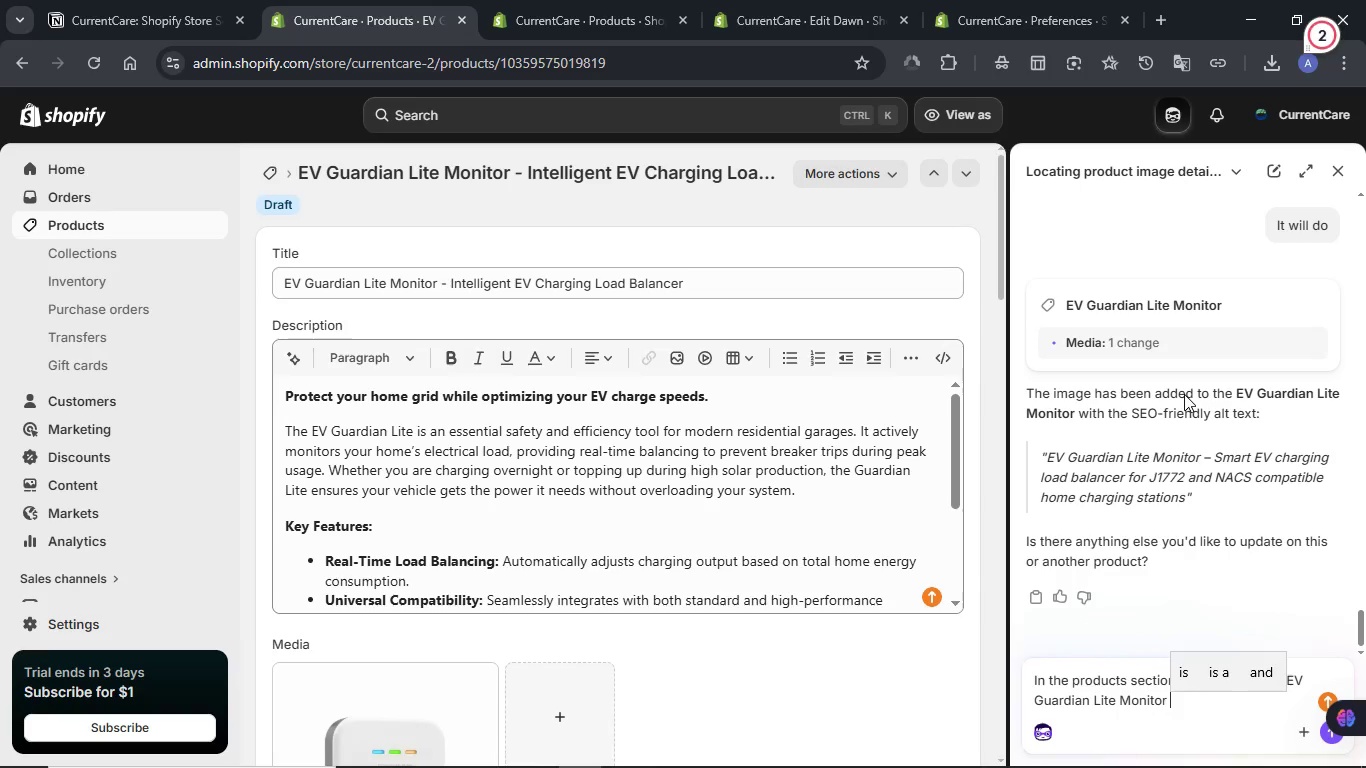 
wait(5.02)
 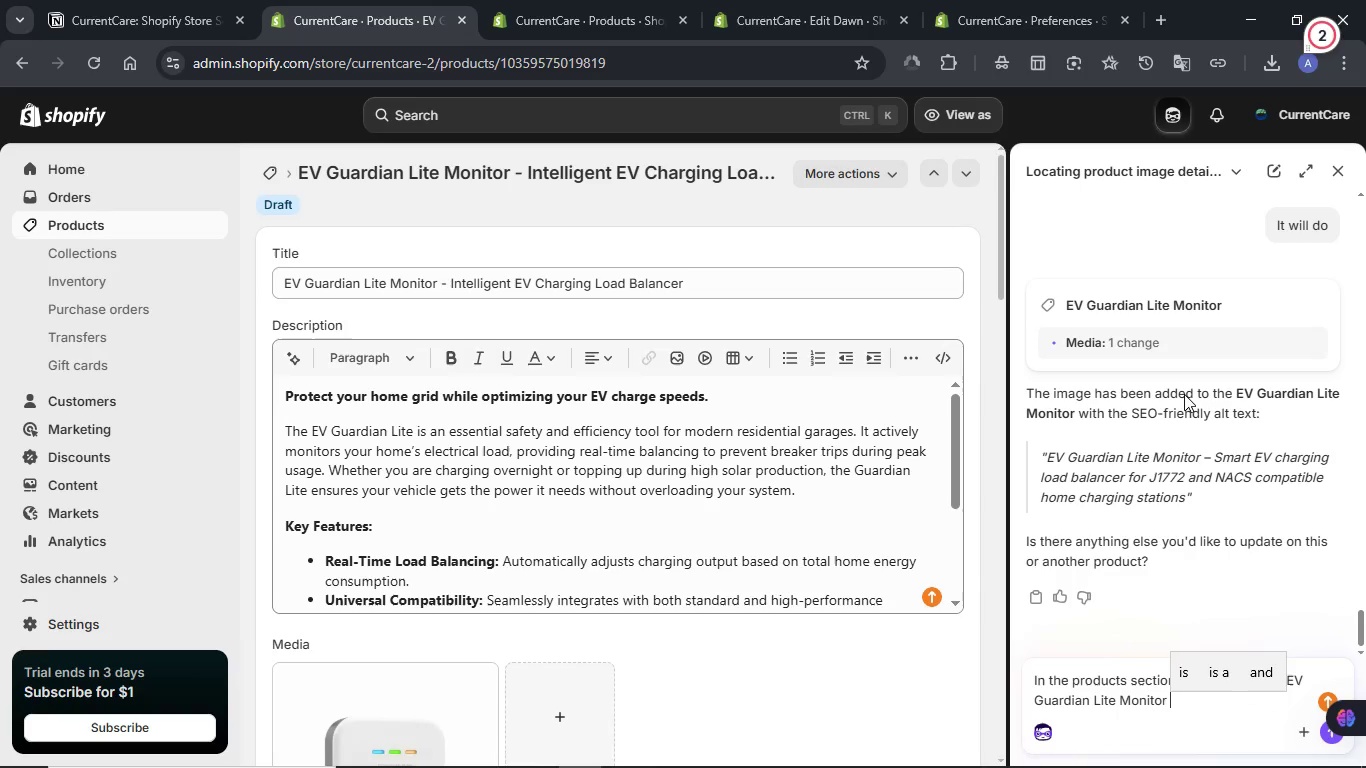 
type(I would like o )
 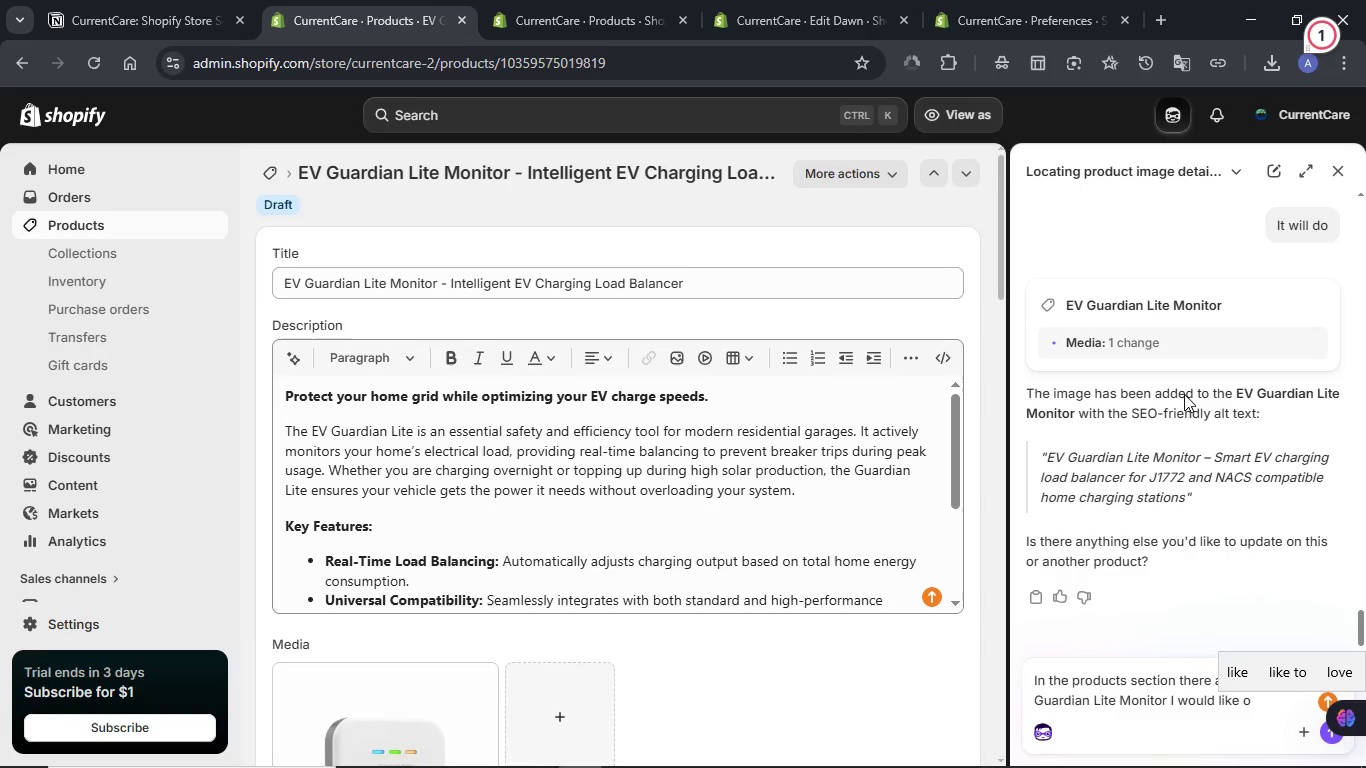 
key(Backspace)
key(Backspace)
type(to merge the variants of those products with this oneSKus price )
 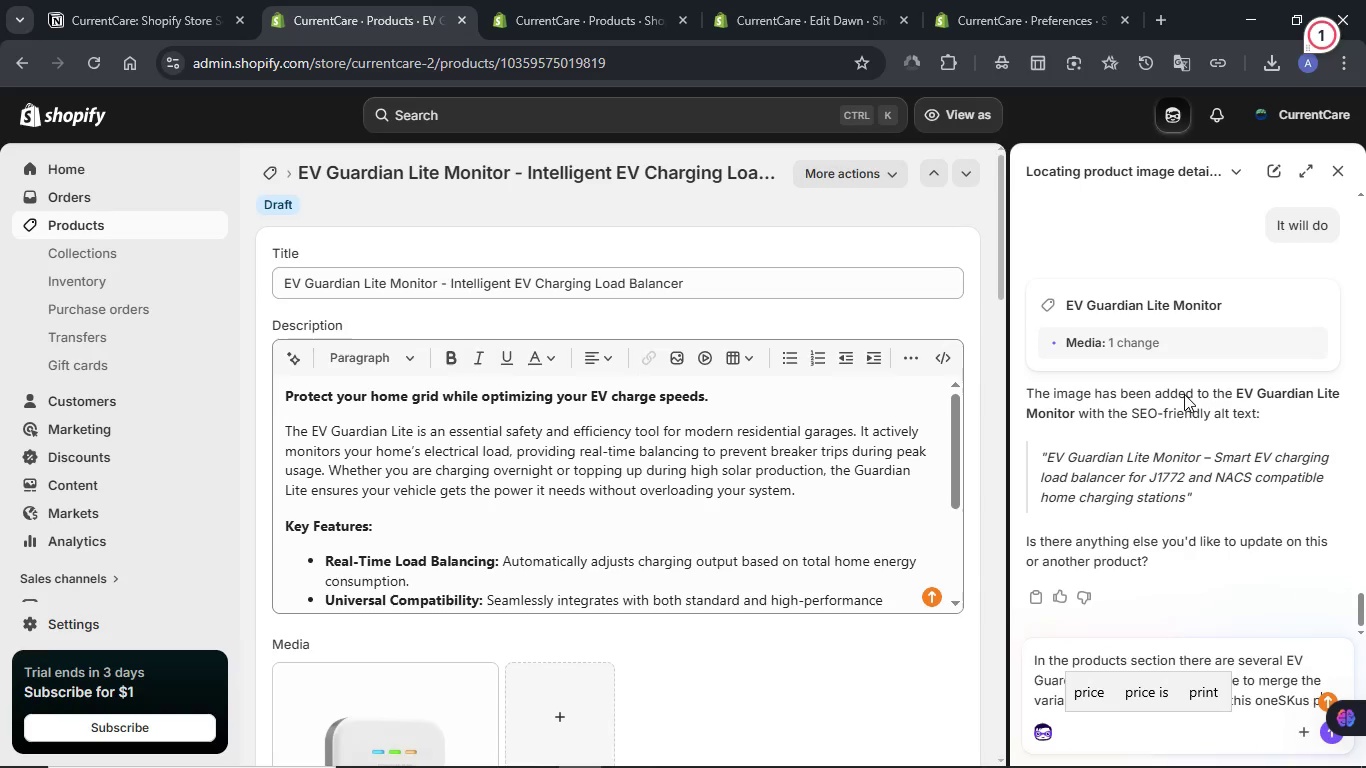 
scroll: coordinate [724, 551], scroll_direction: down, amount: 8.0
 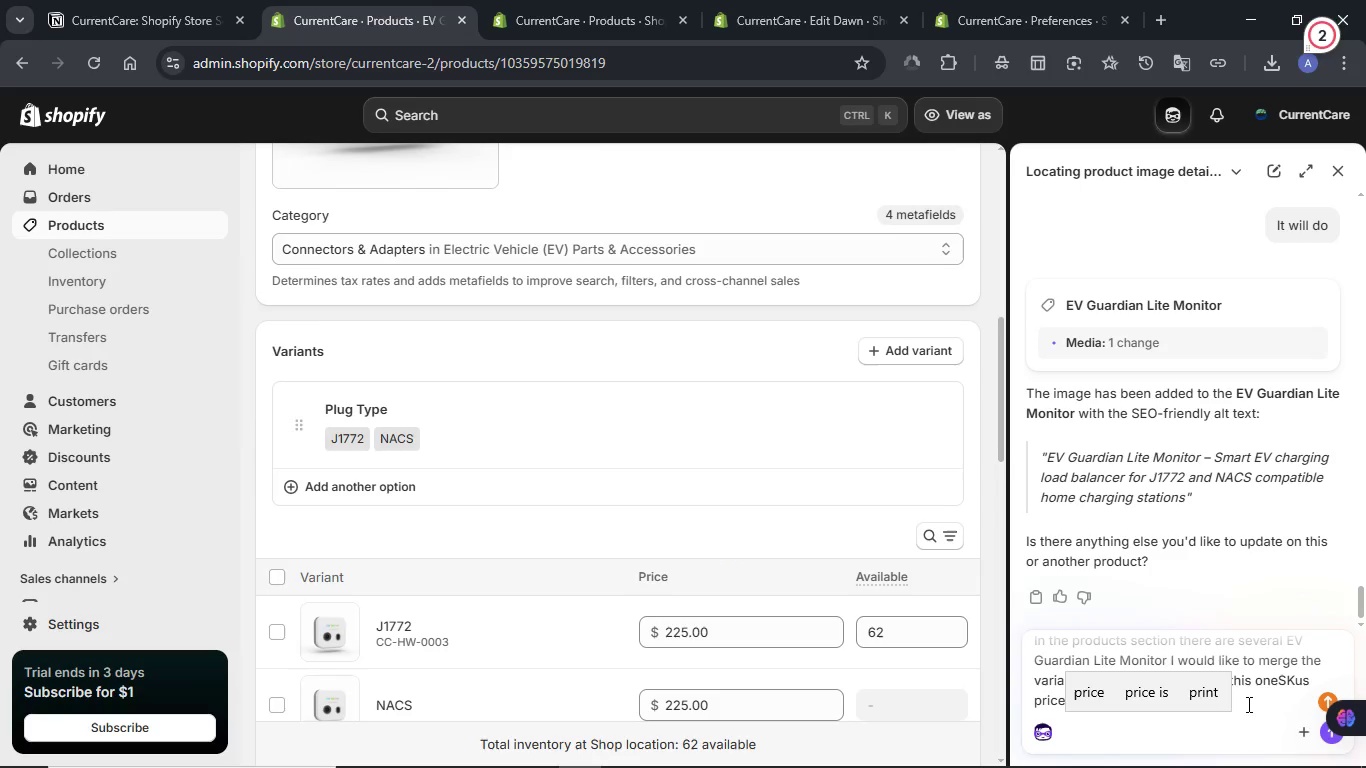 
left_click([1256, 702])
 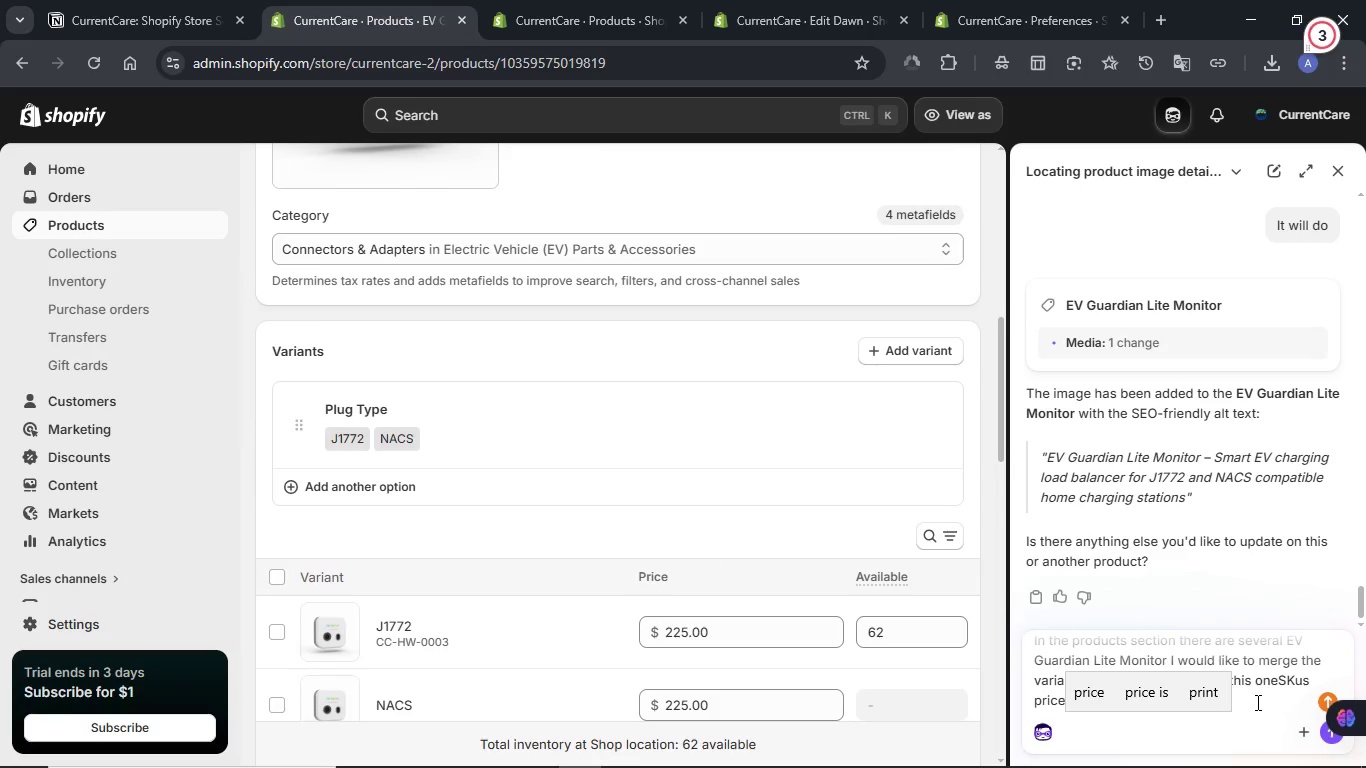 
key(D)
 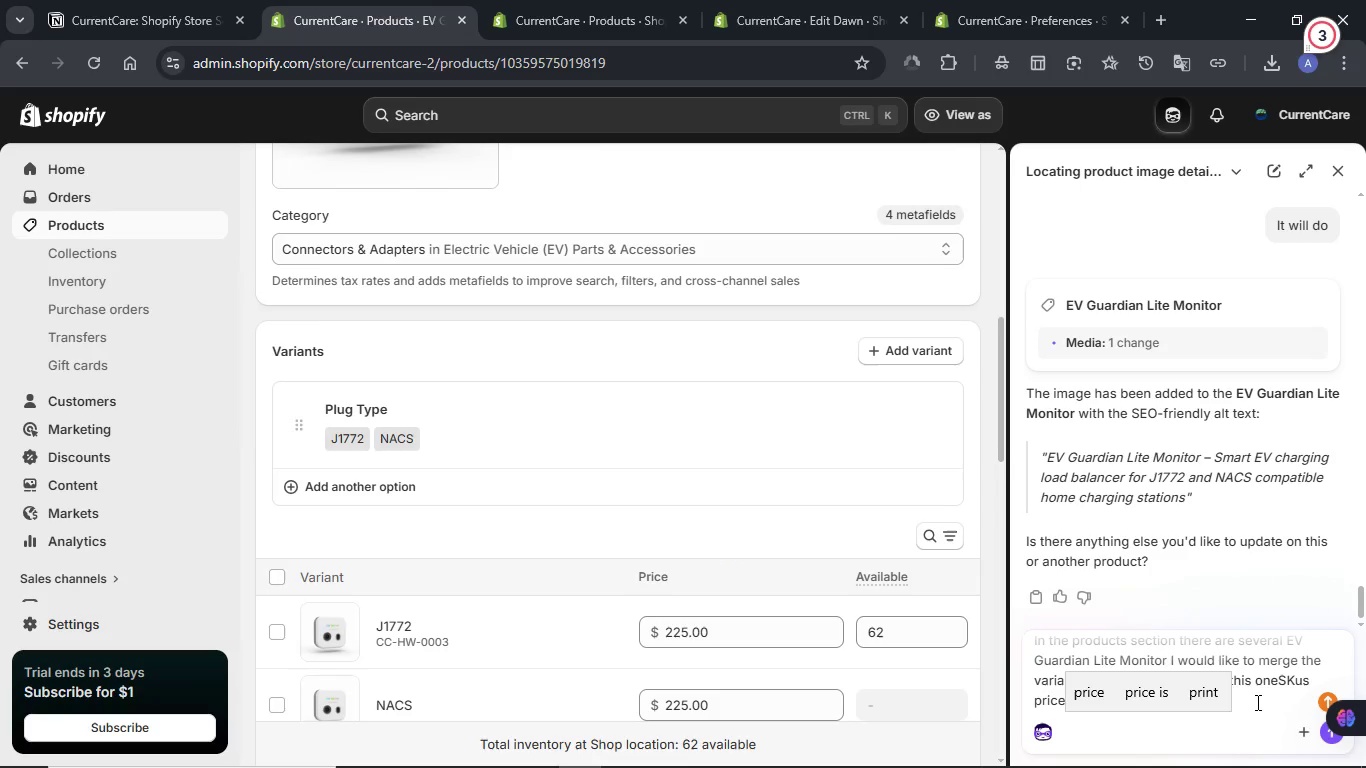 
key(Space)
 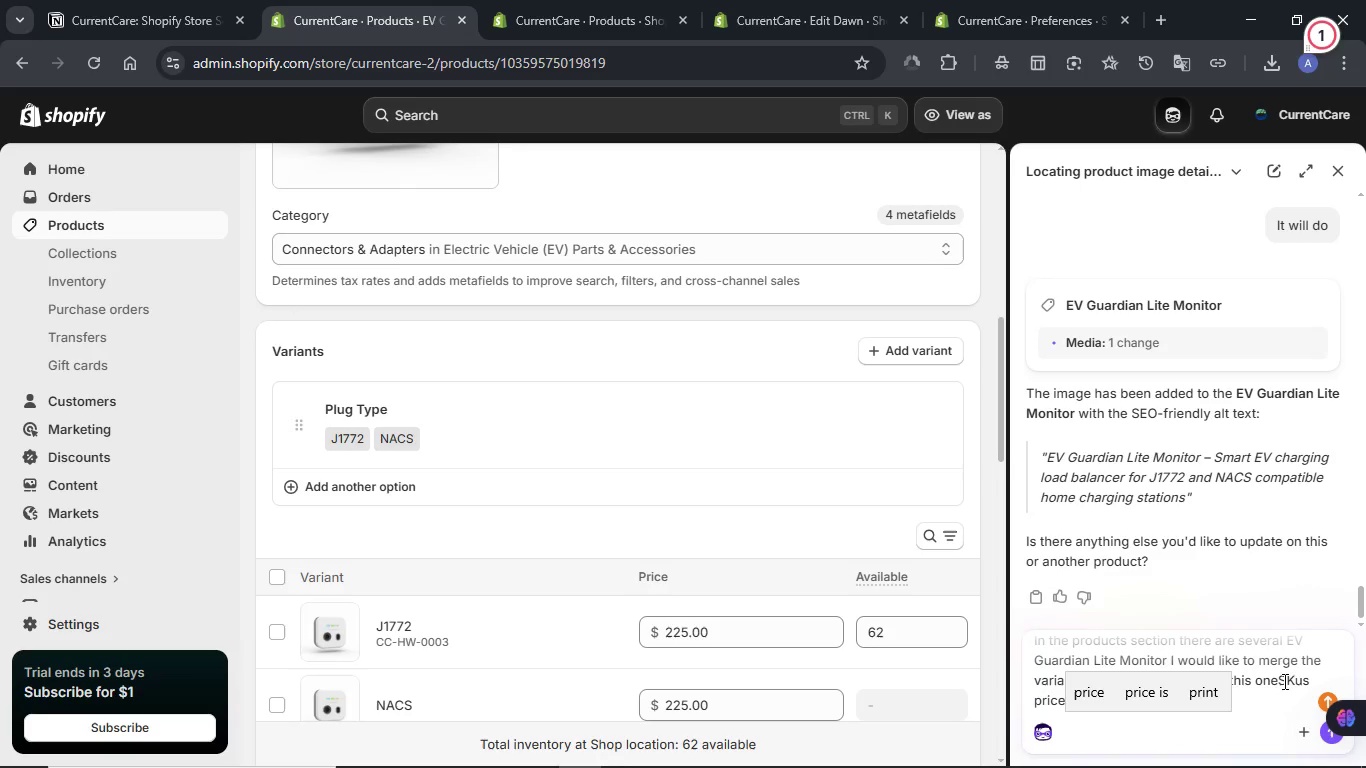 
left_click([1284, 680])
 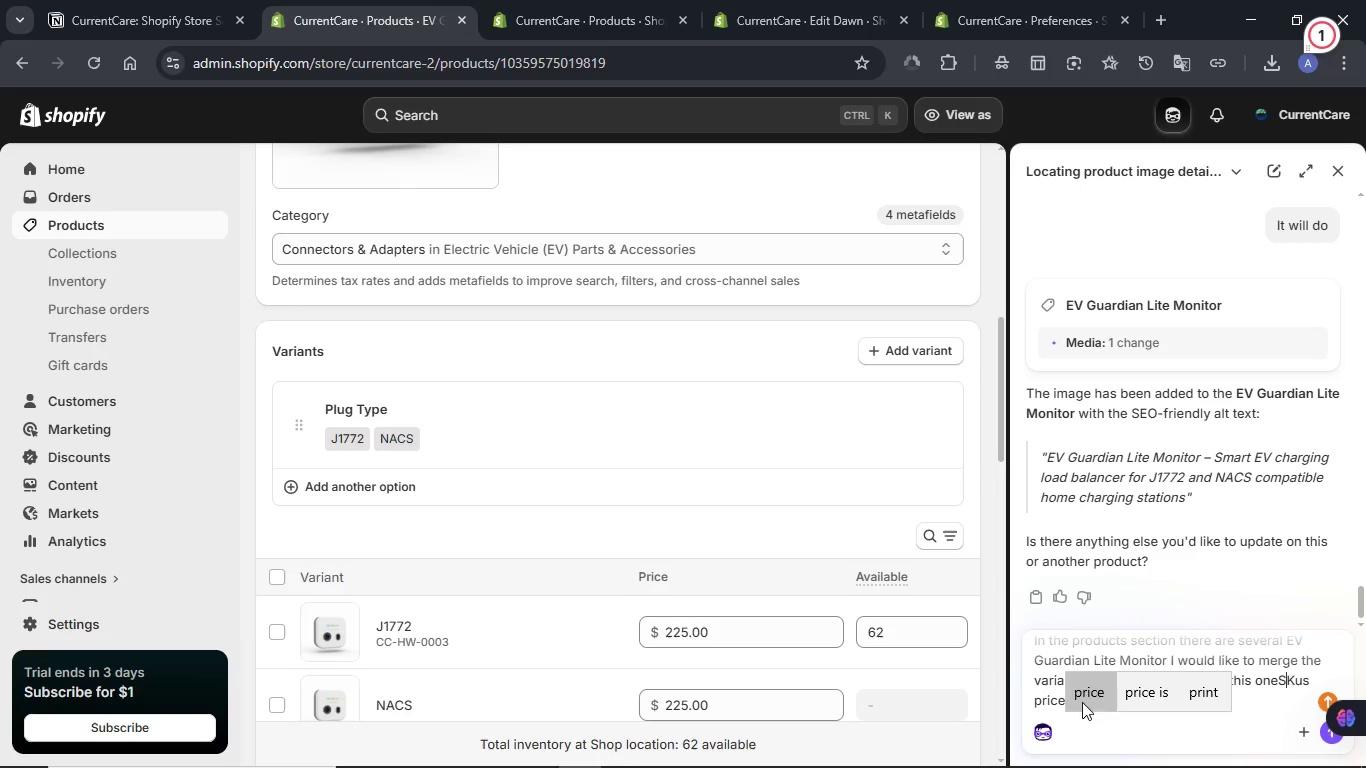 
left_click([1085, 699])
 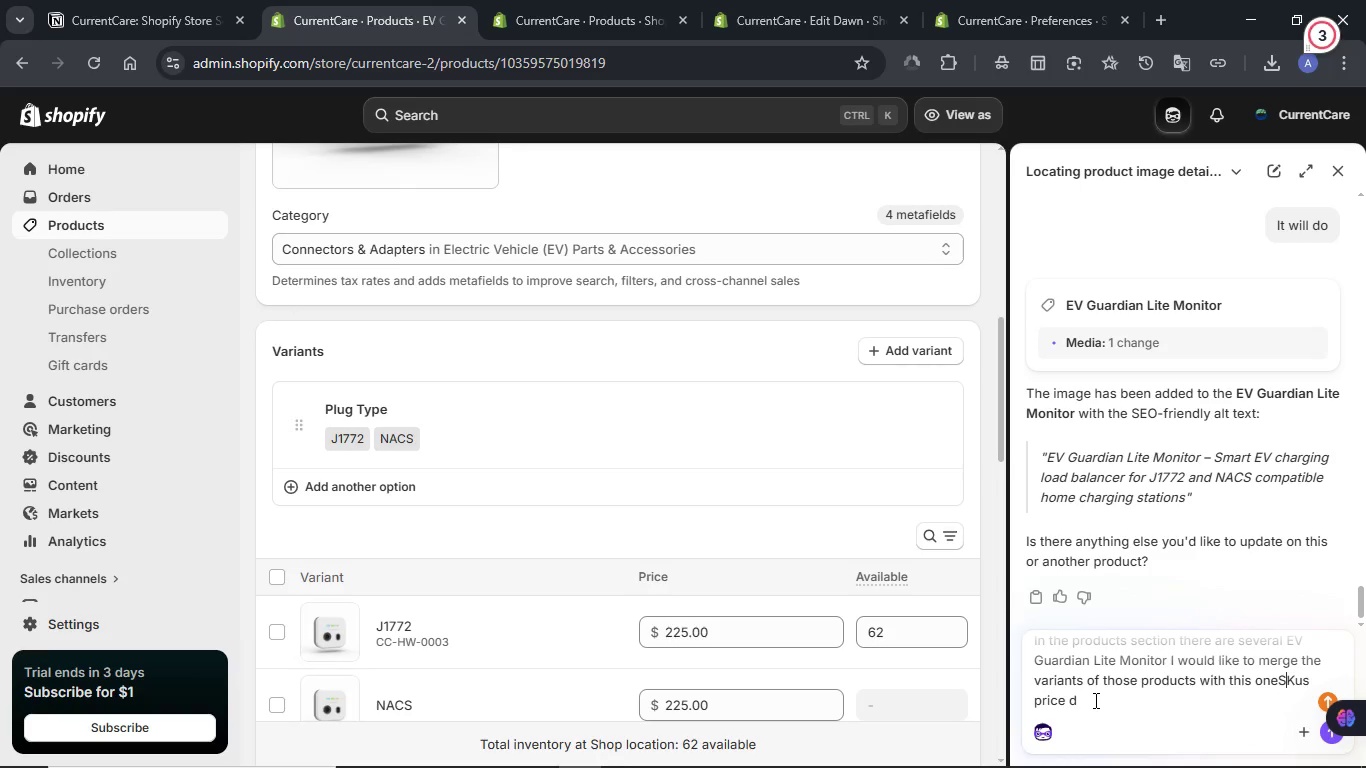 
left_click([1094, 700])
 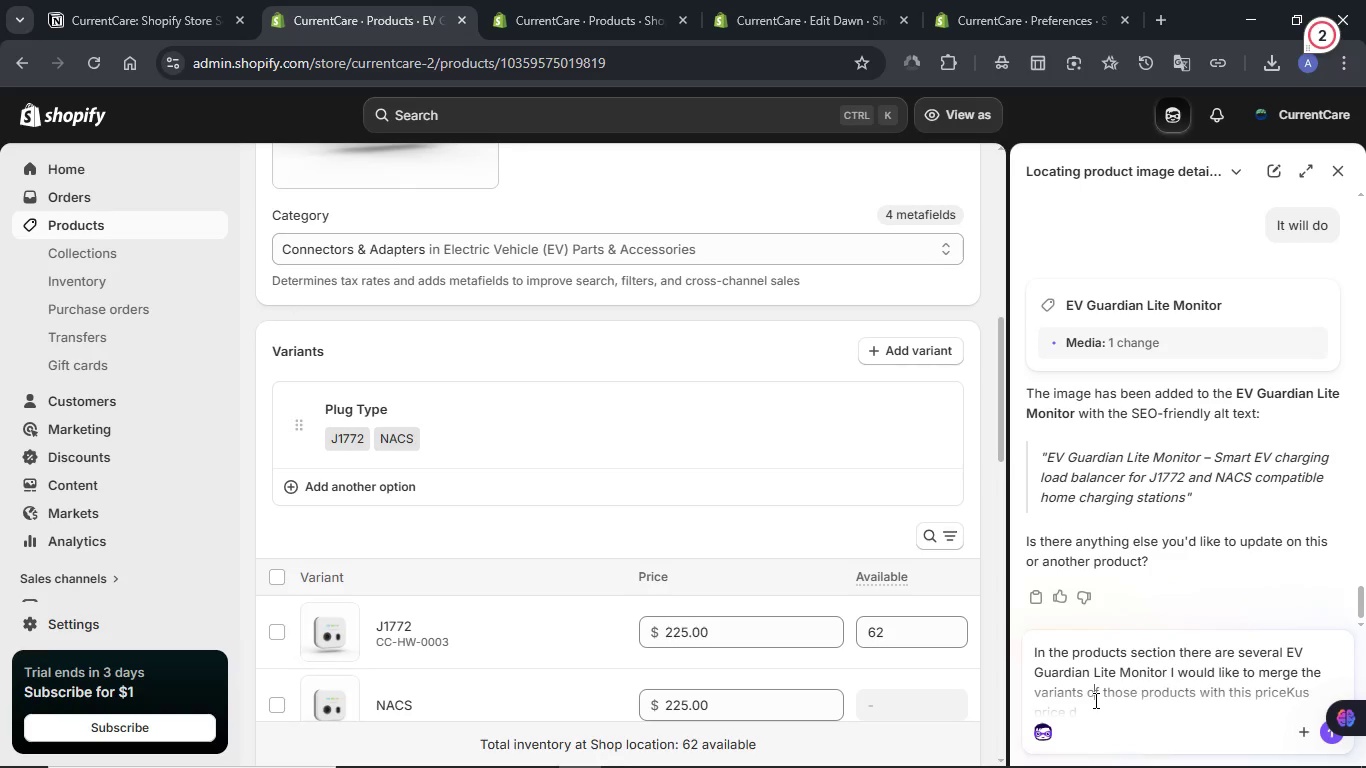 
scroll: coordinate [1087, 678], scroll_direction: down, amount: 3.0
 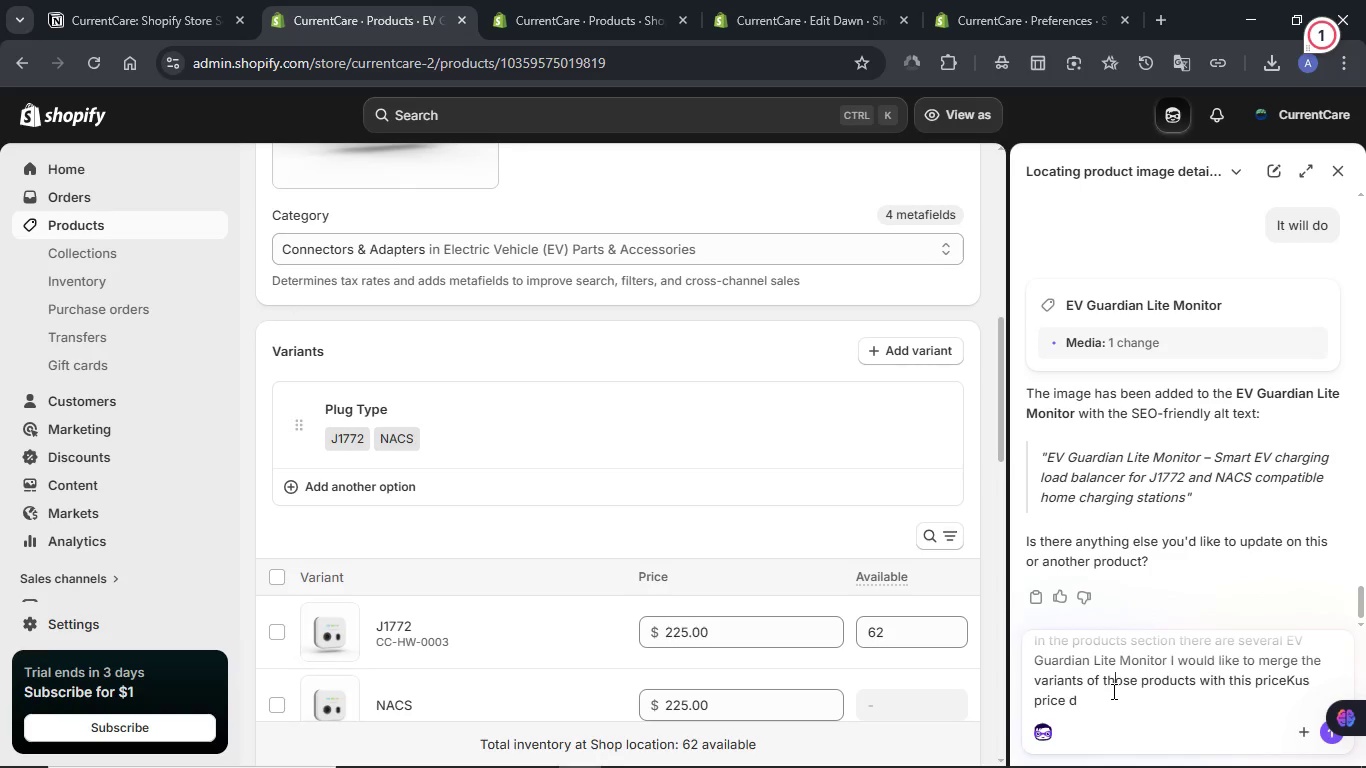 
left_click([1109, 697])
 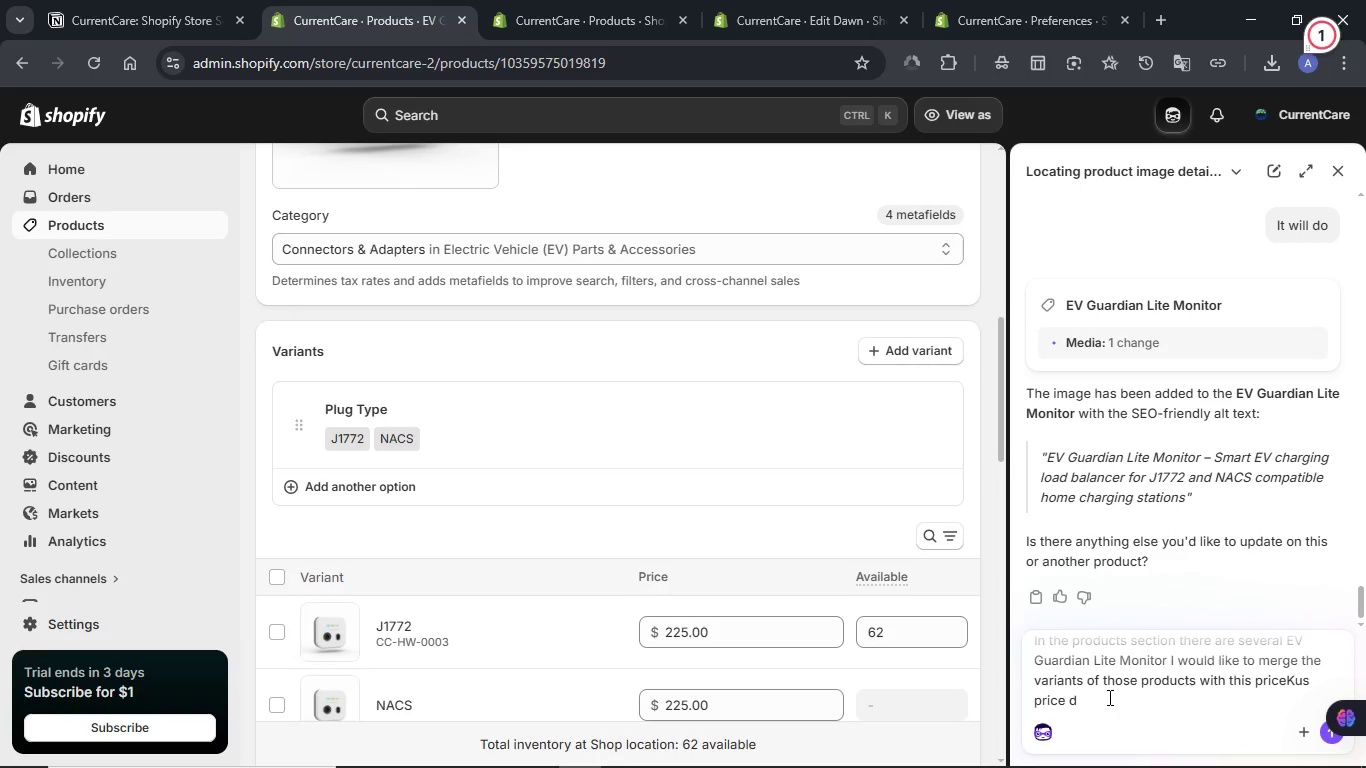 
key(Backspace)
key(Backspace)
type(and the liktes)
key(Backspace)
key(Backspace)
key(Backspace)
type(es)
key(NumpadEnter)
 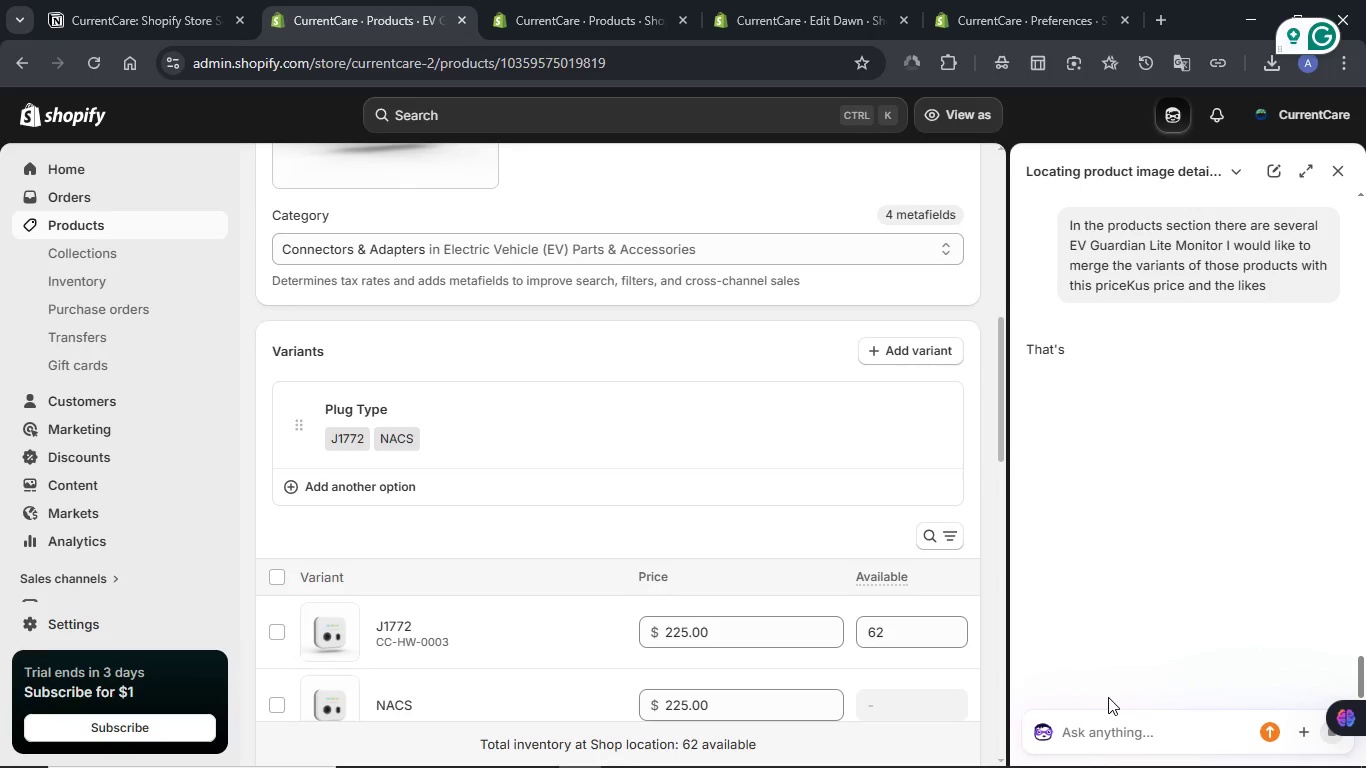 
wait(15.14)
 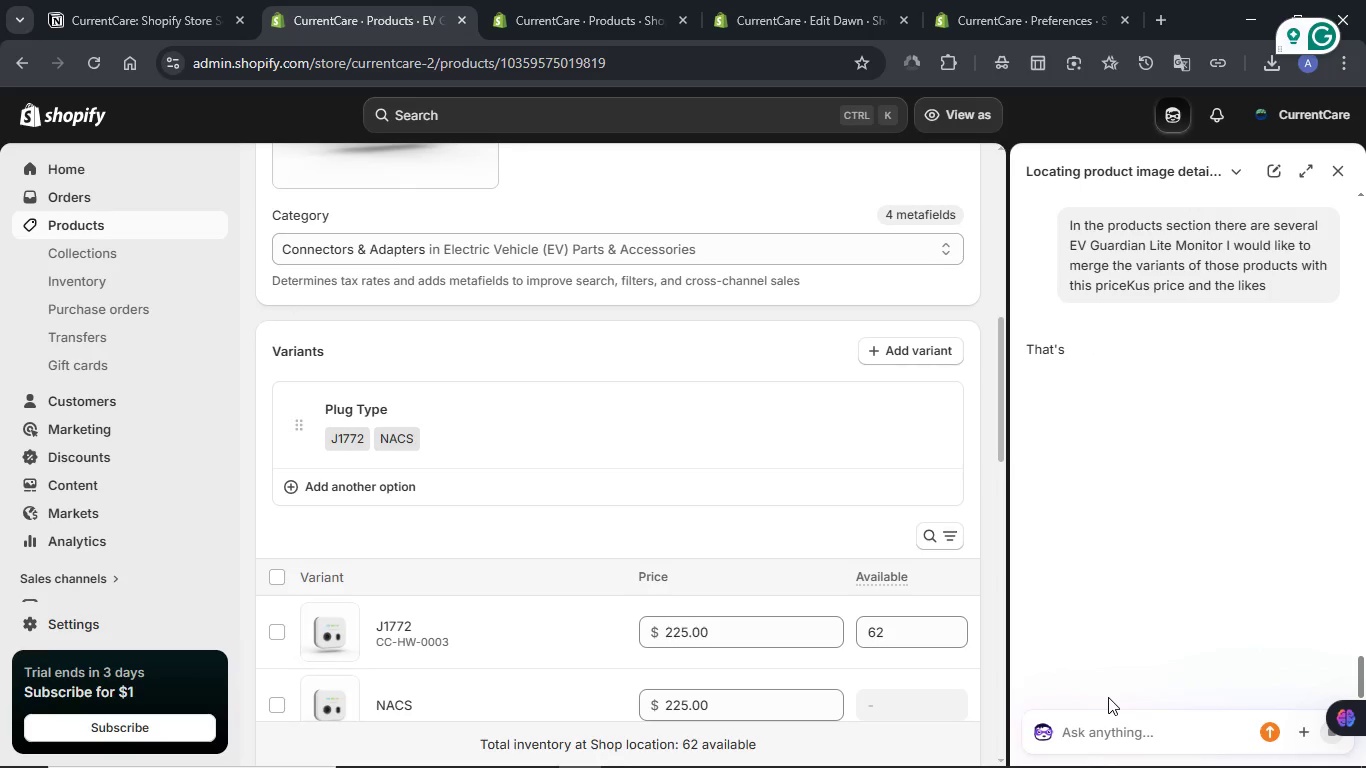 
scroll: coordinate [1130, 527], scroll_direction: down, amount: 3.0
 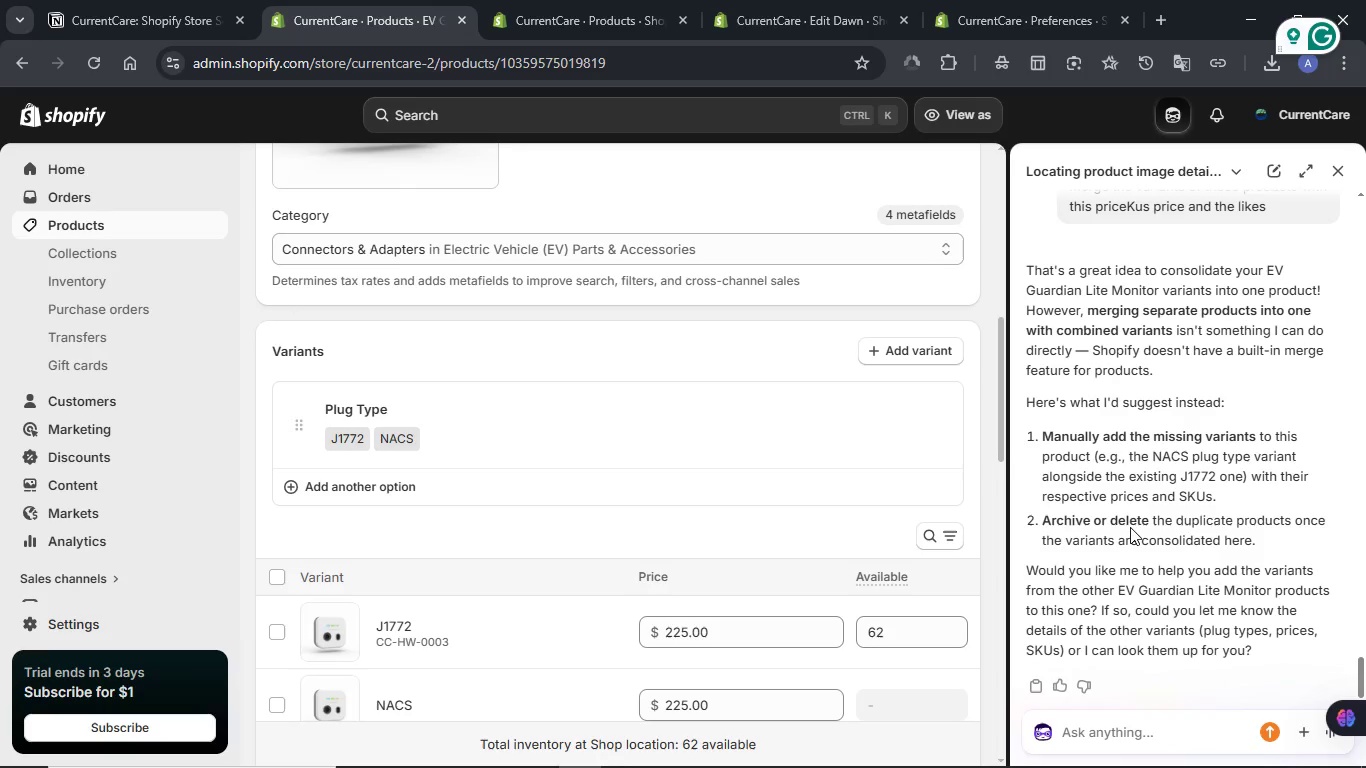 
wait(11.24)
 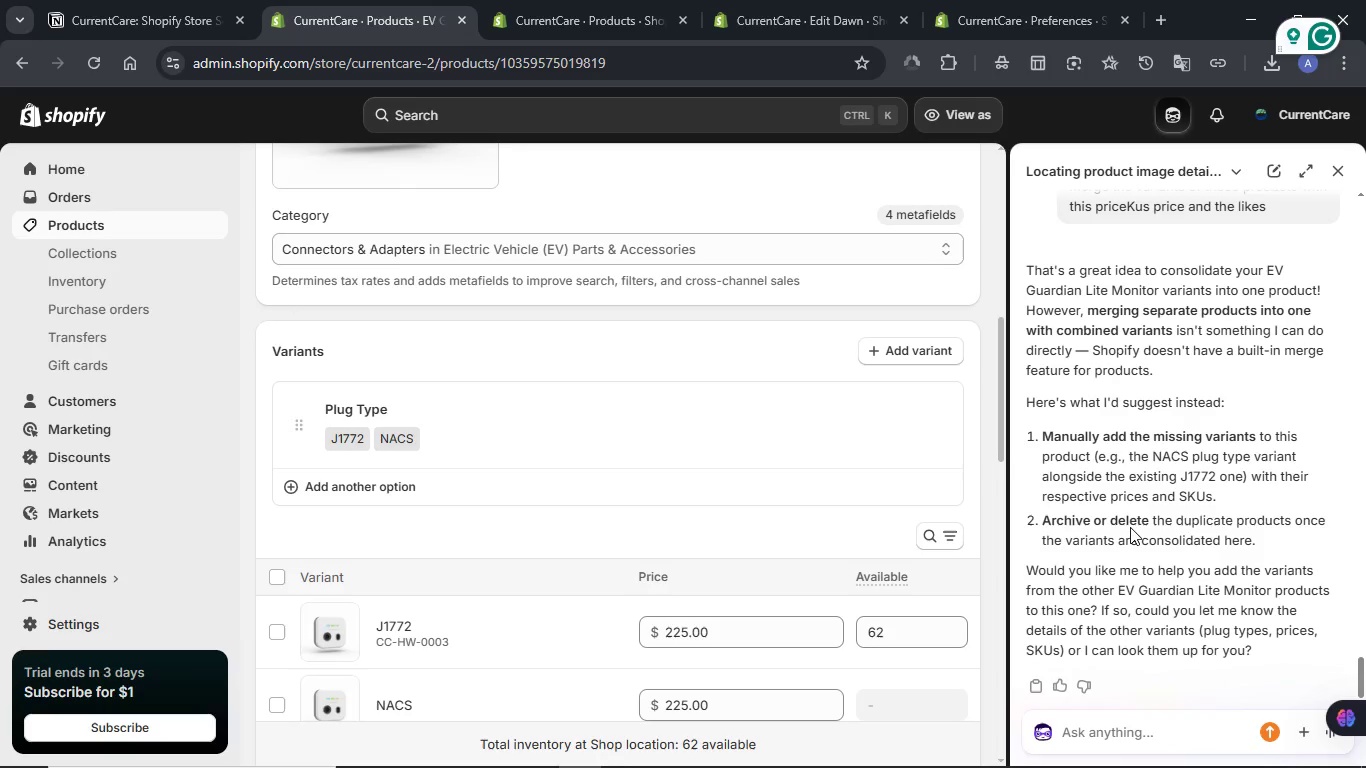 
type(Help me add them)
 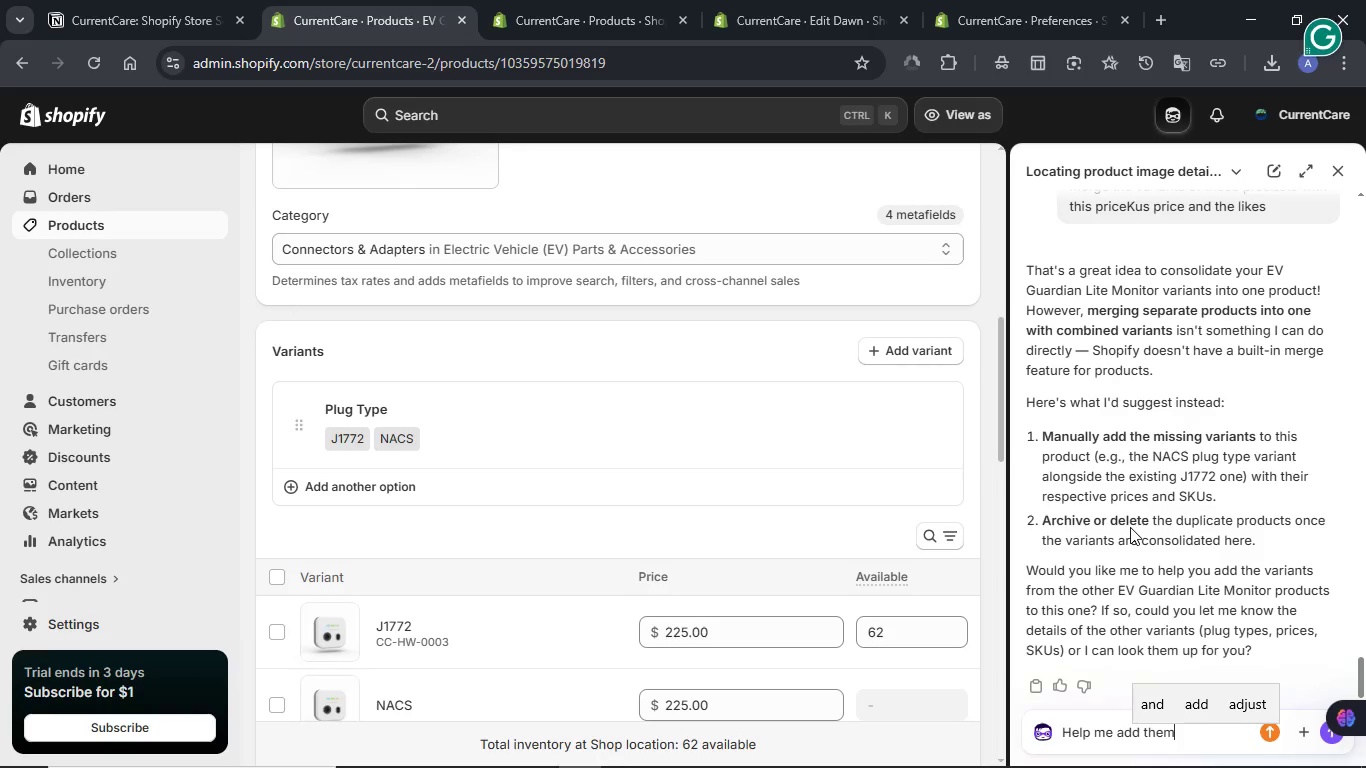 
key(Enter)
 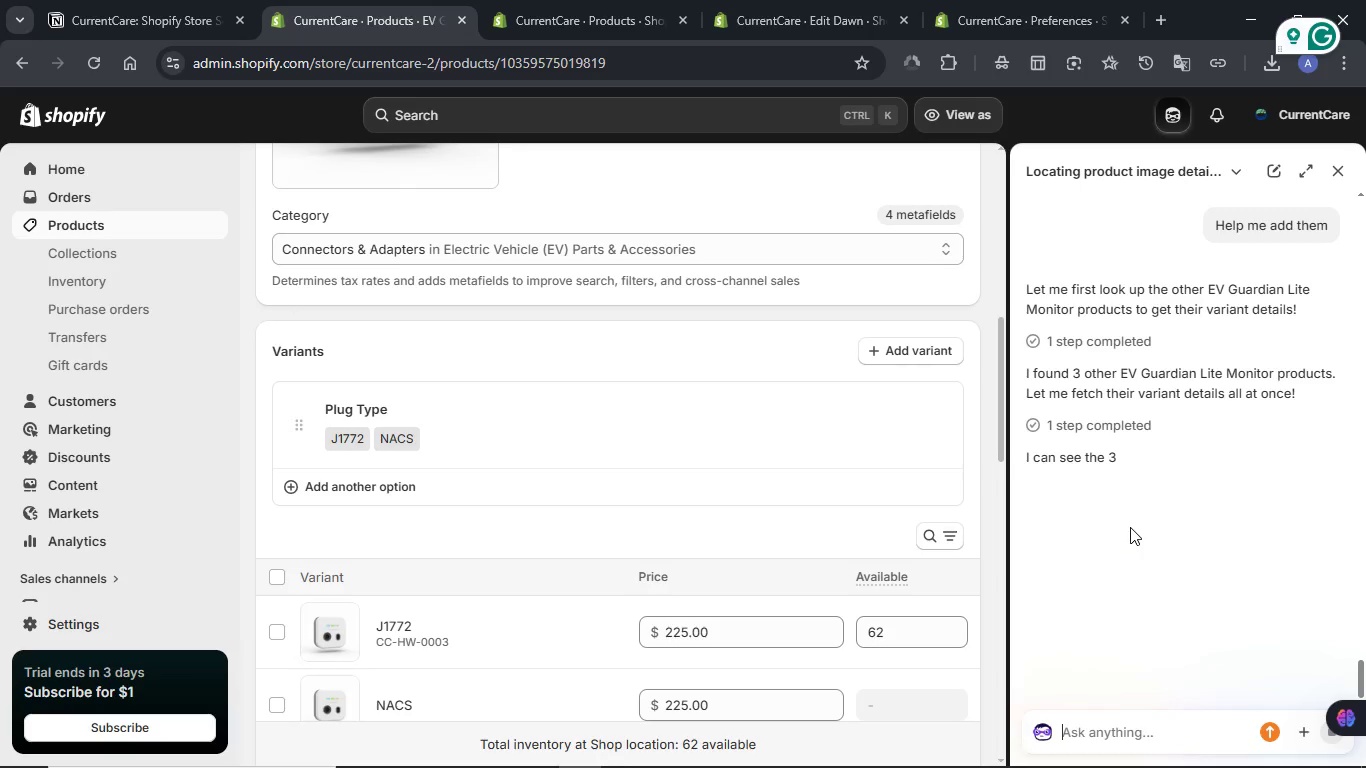 
wait(23.8)
 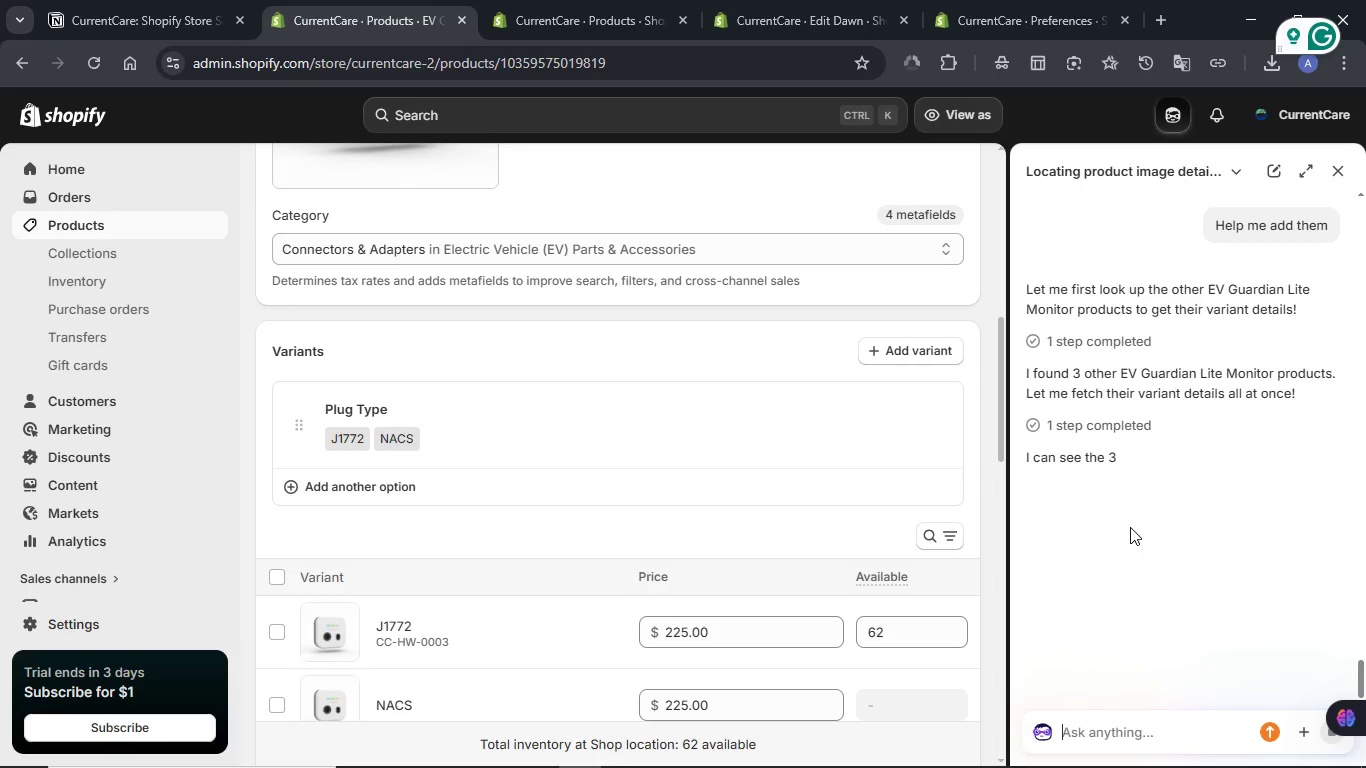 
scroll: coordinate [1130, 527], scroll_direction: down, amount: 2.0
 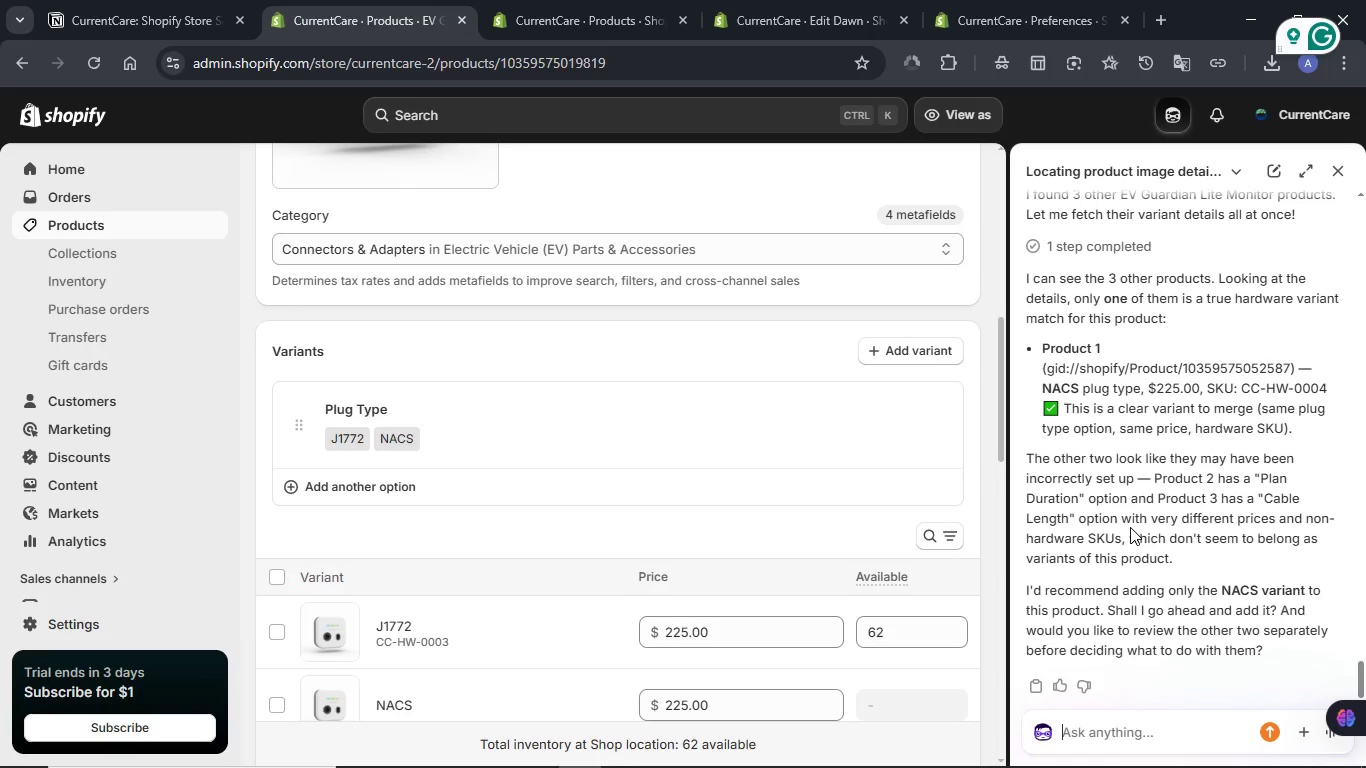 
wait(18.7)
 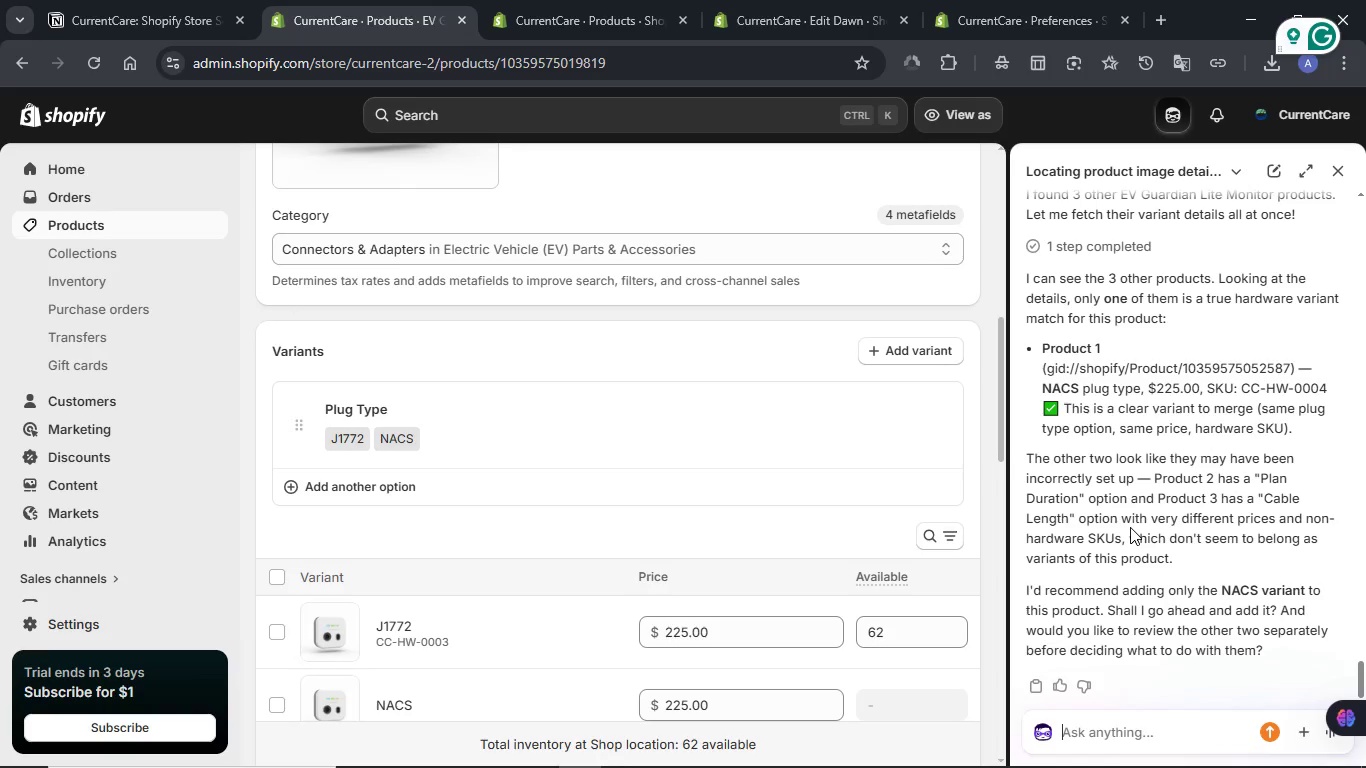 
scroll: coordinate [1229, 678], scroll_direction: down, amount: 4.0
 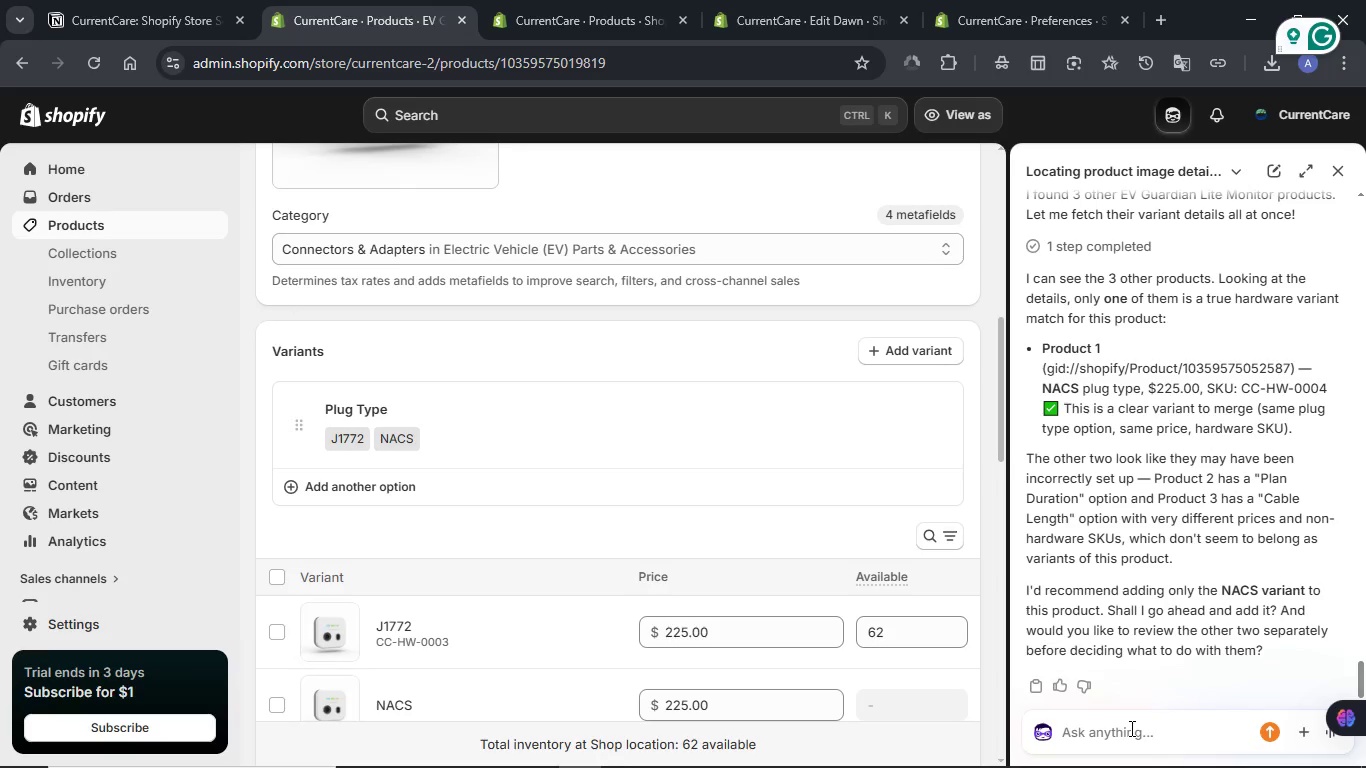 
left_click([1130, 728])
 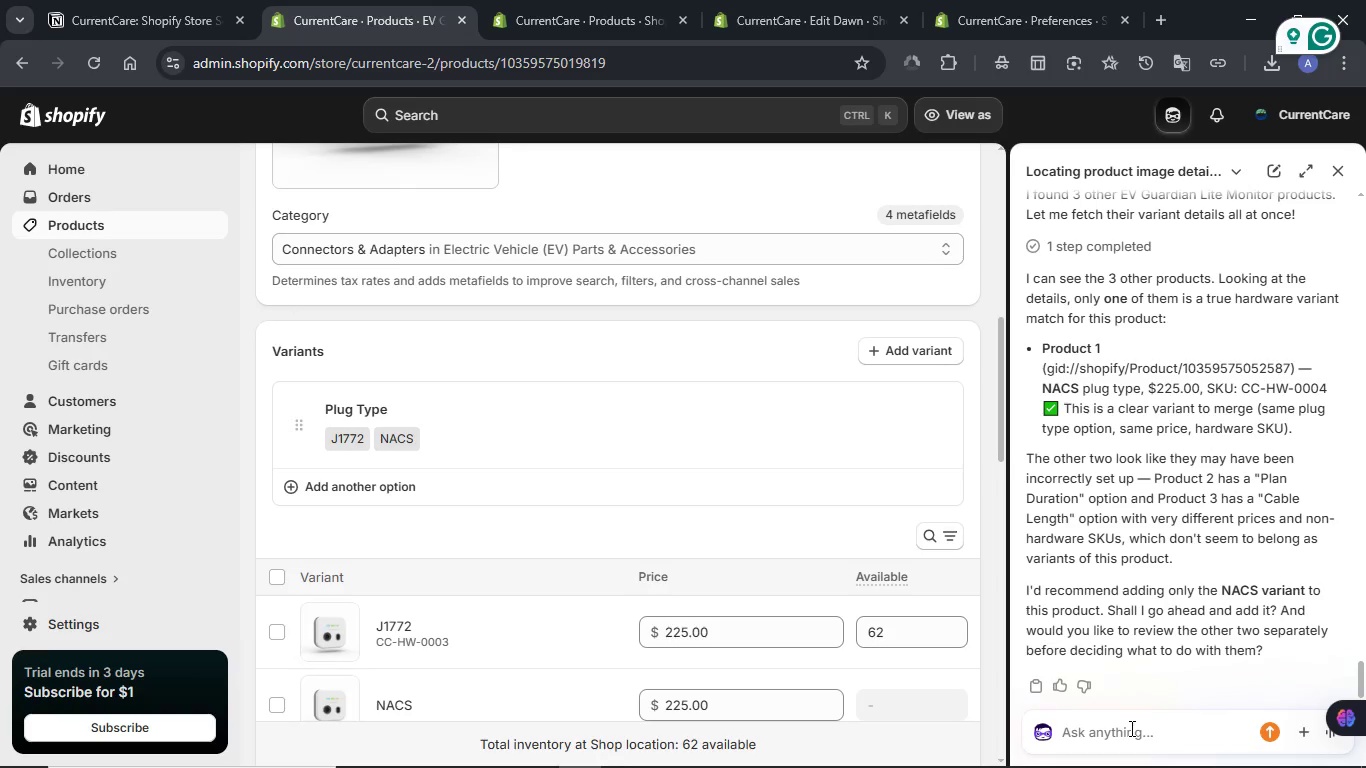 
type(Alright)
 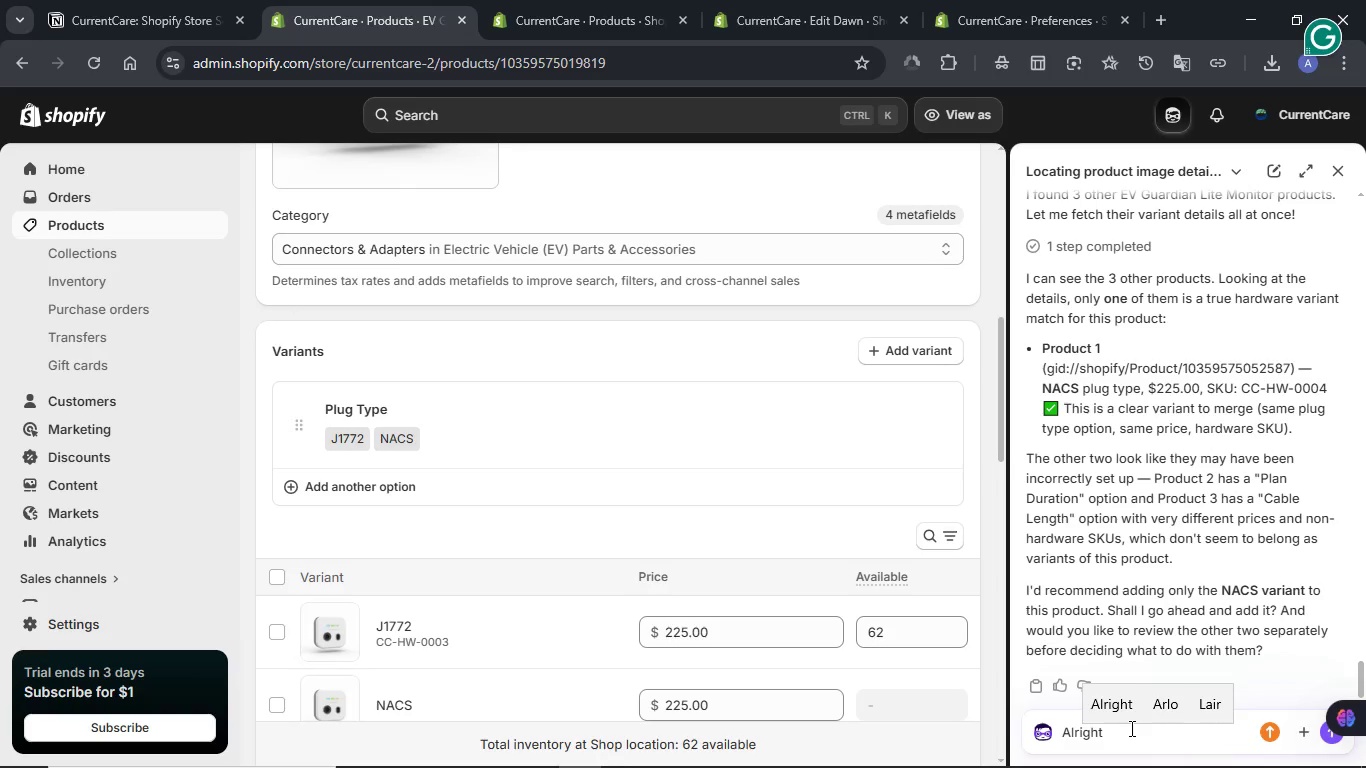 
key(Enter)
 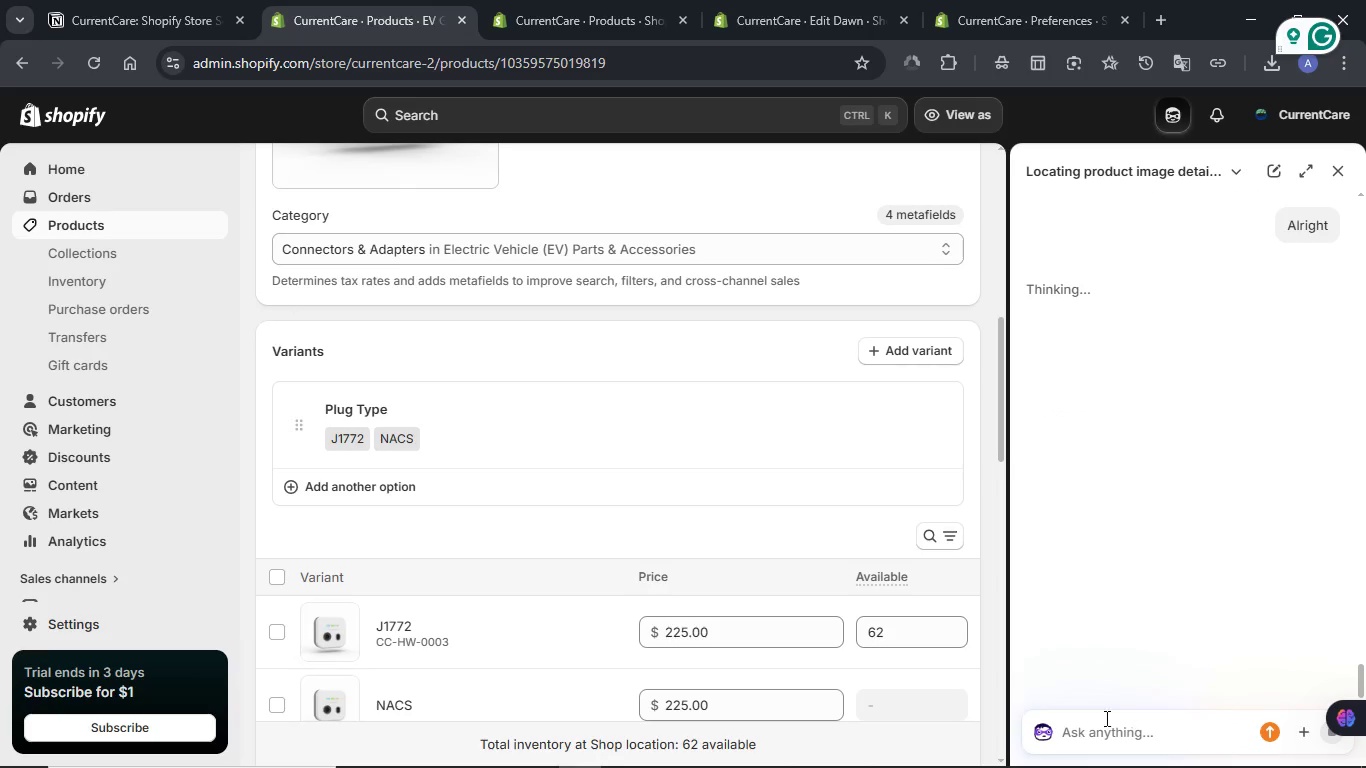 
scroll: coordinate [731, 537], scroll_direction: up, amount: 5.0
 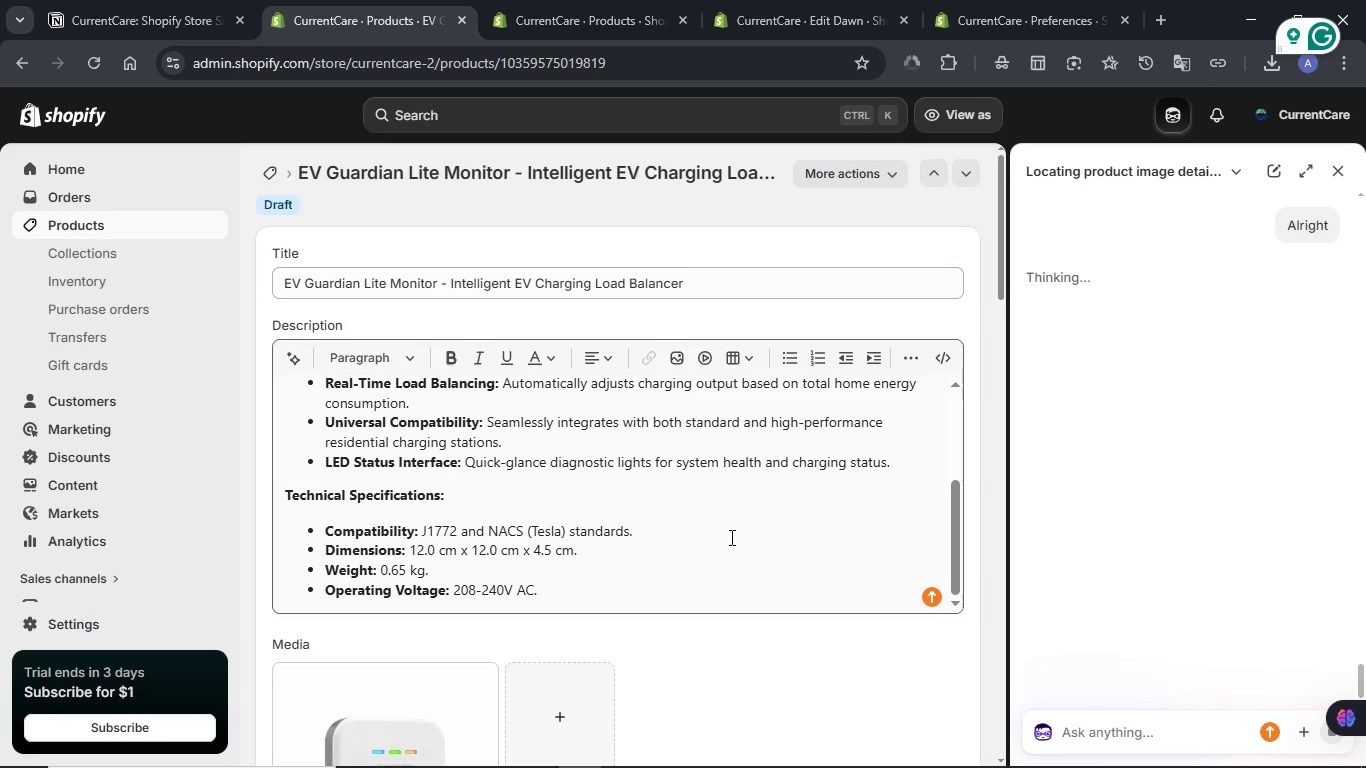 
scroll: coordinate [730, 537], scroll_direction: down, amount: 2.0
 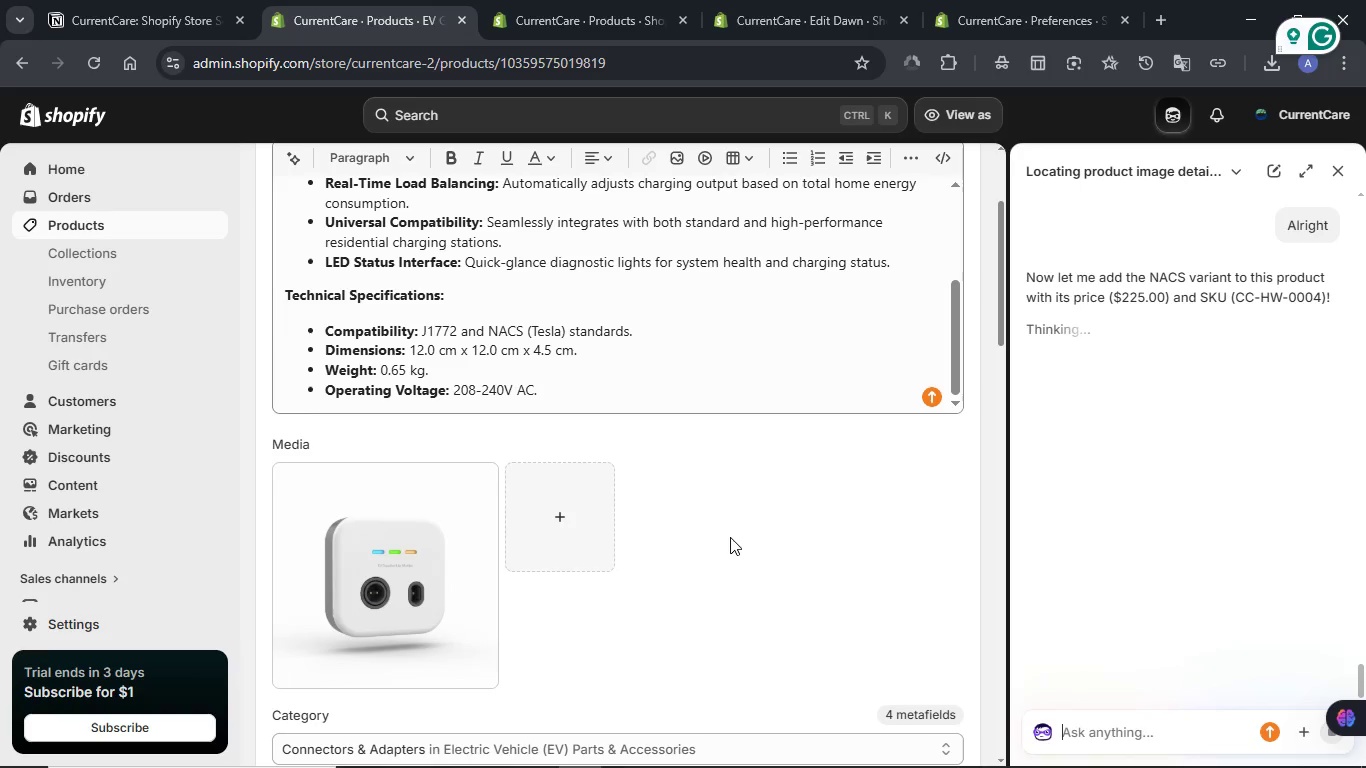 
wait(13.24)
 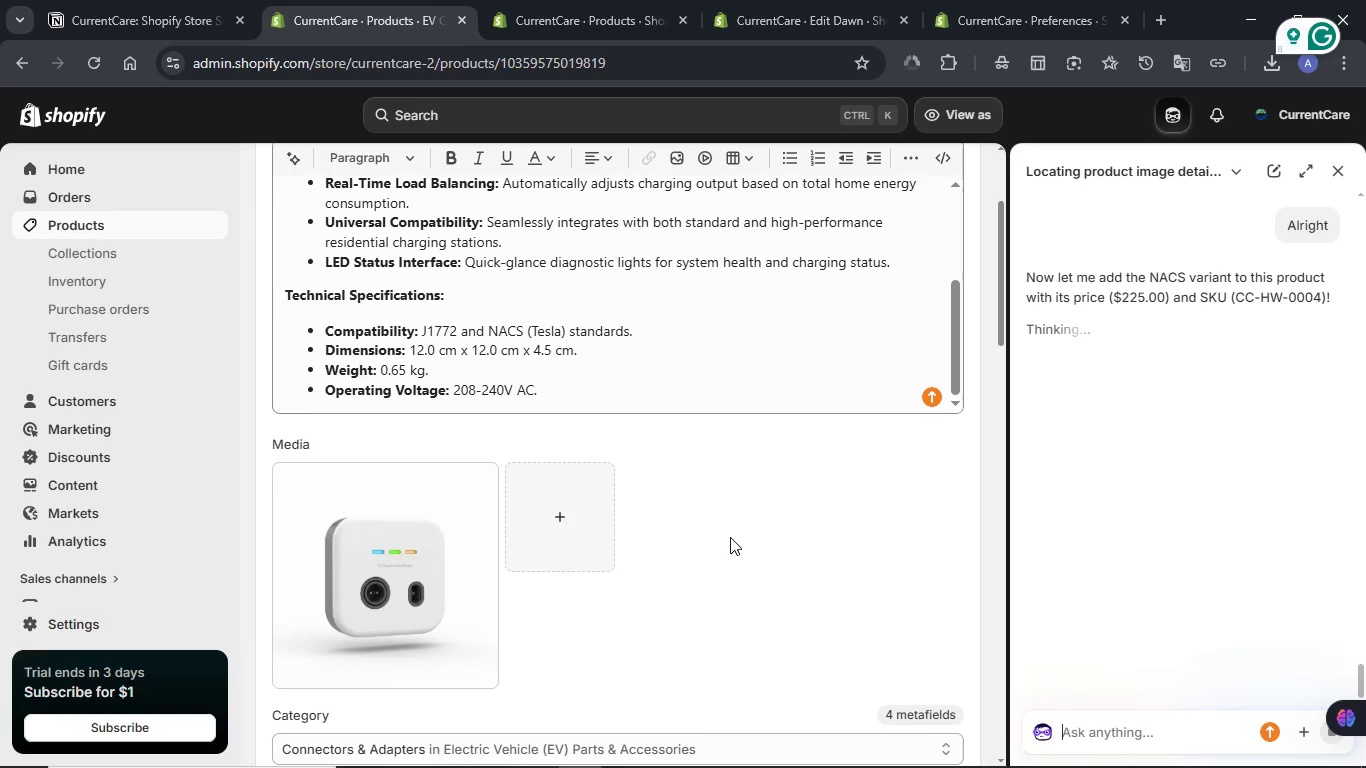 
scroll: coordinate [730, 537], scroll_direction: down, amount: 3.0
 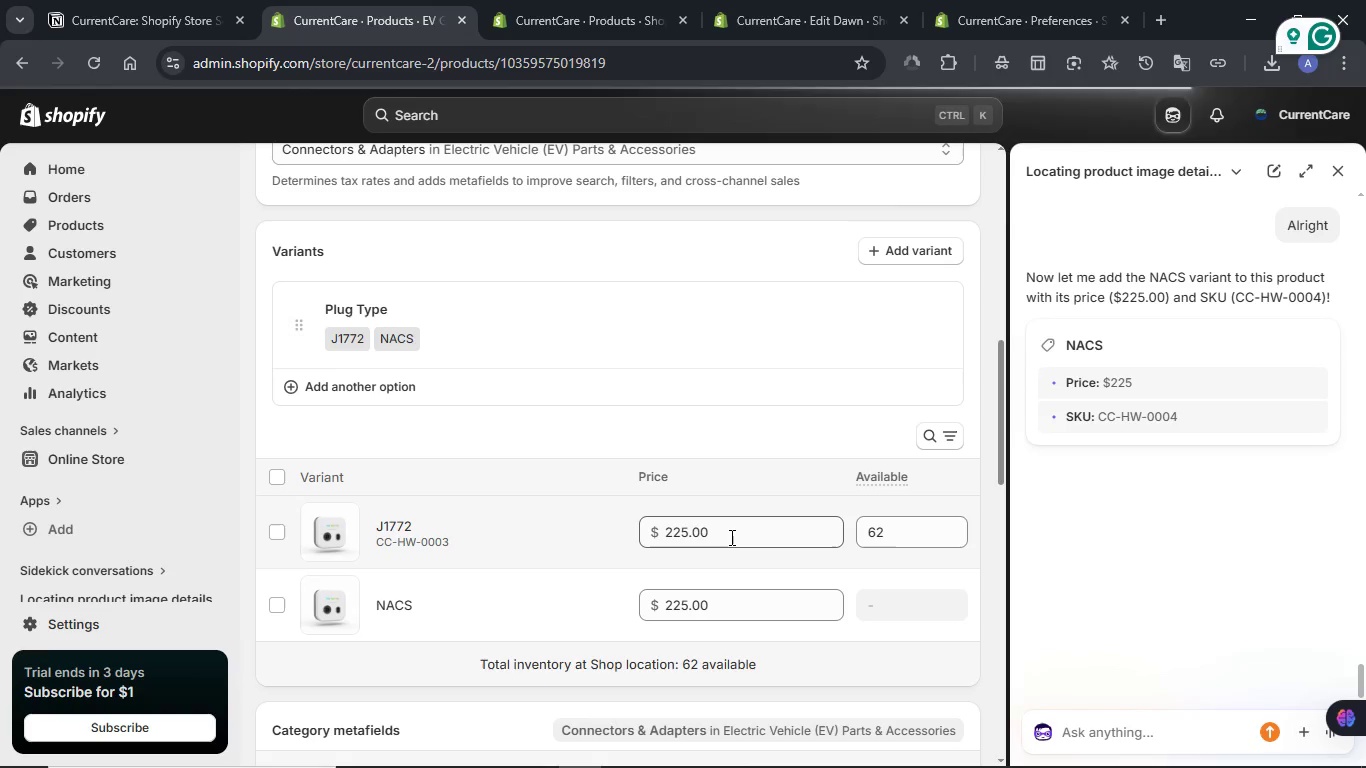 
wait(8.53)
 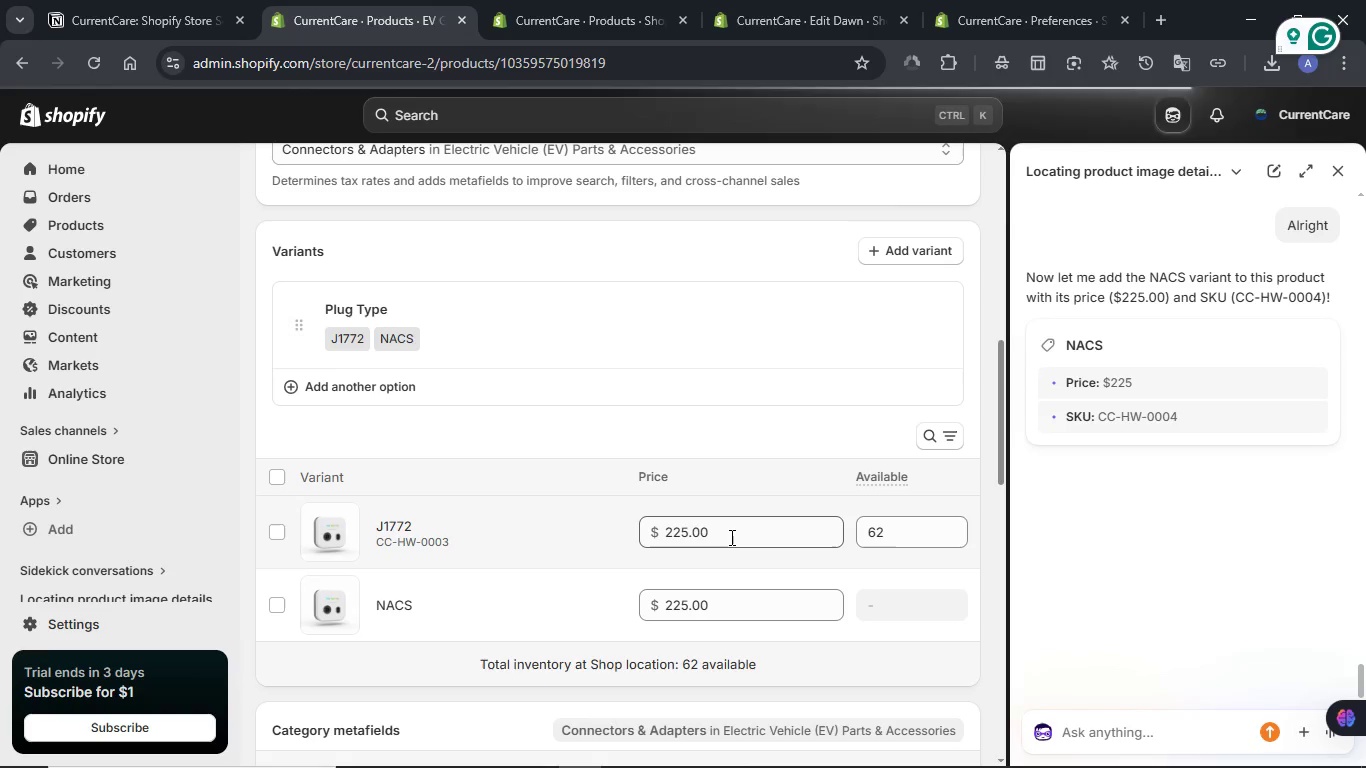 
mouse_move([1037, 238])
 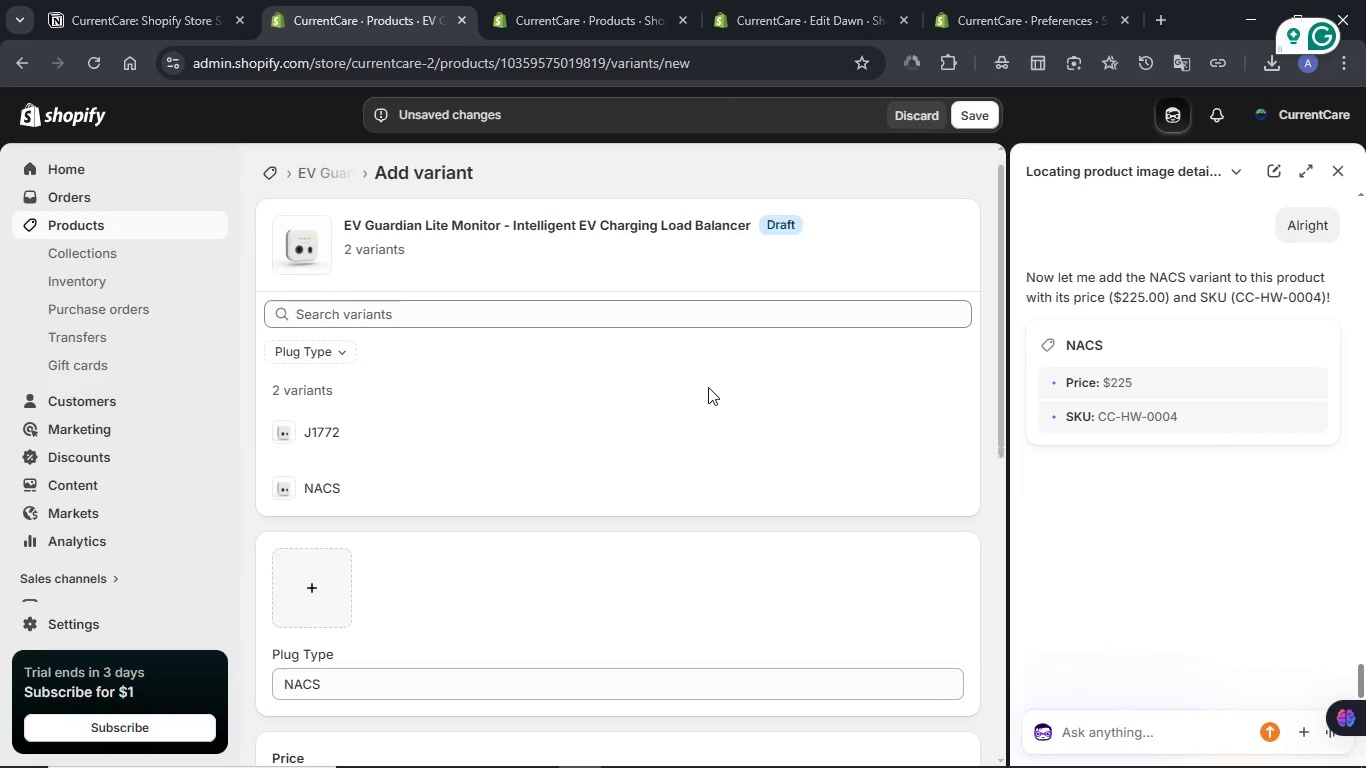 
scroll: coordinate [717, 387], scroll_direction: down, amount: 5.0
 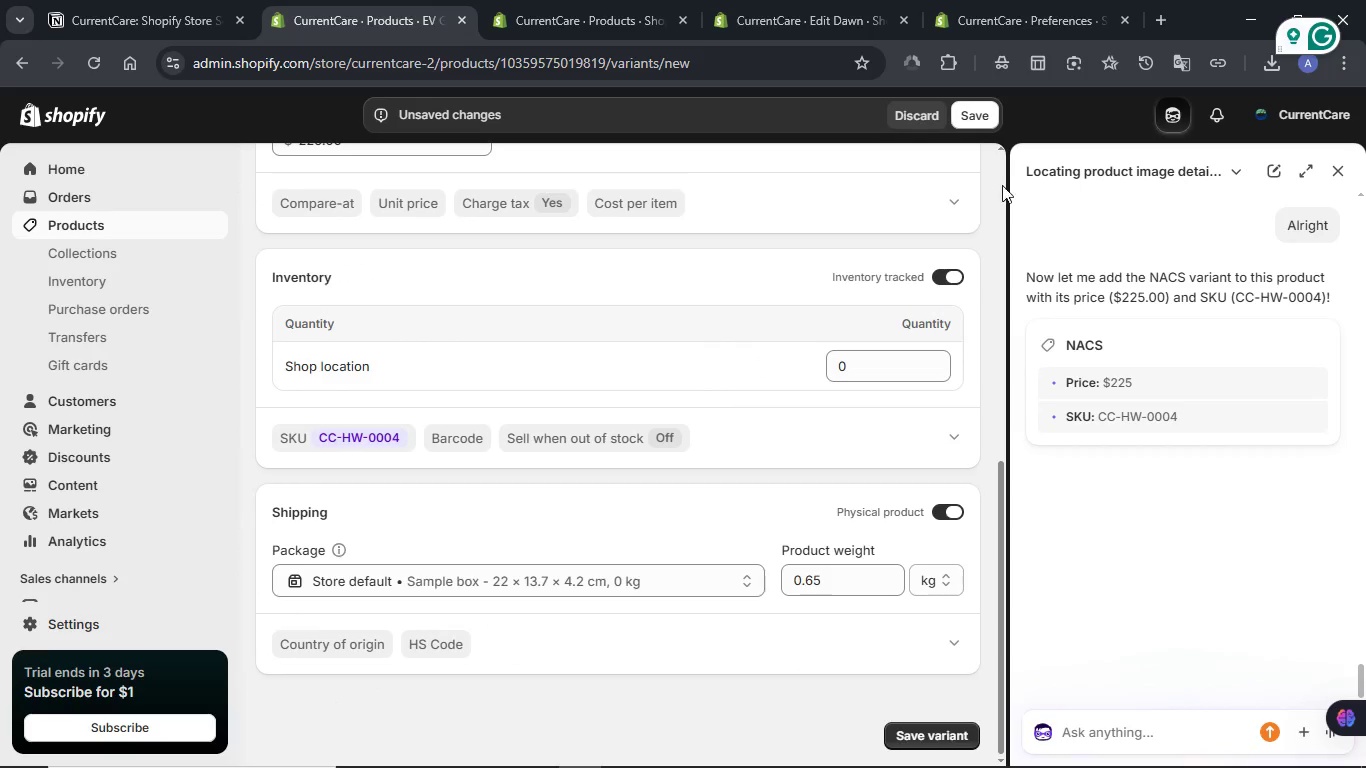 
left_click([972, 122])
 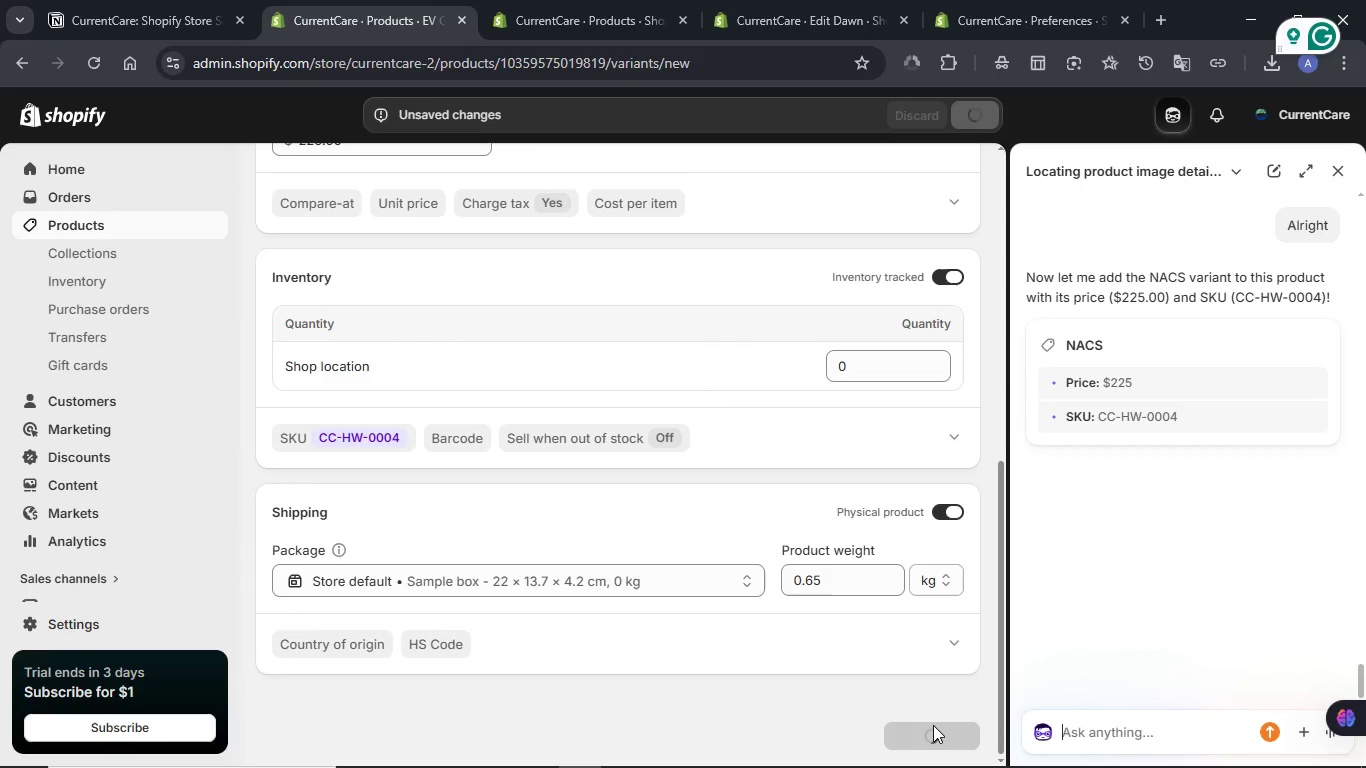 
wait(8.27)
 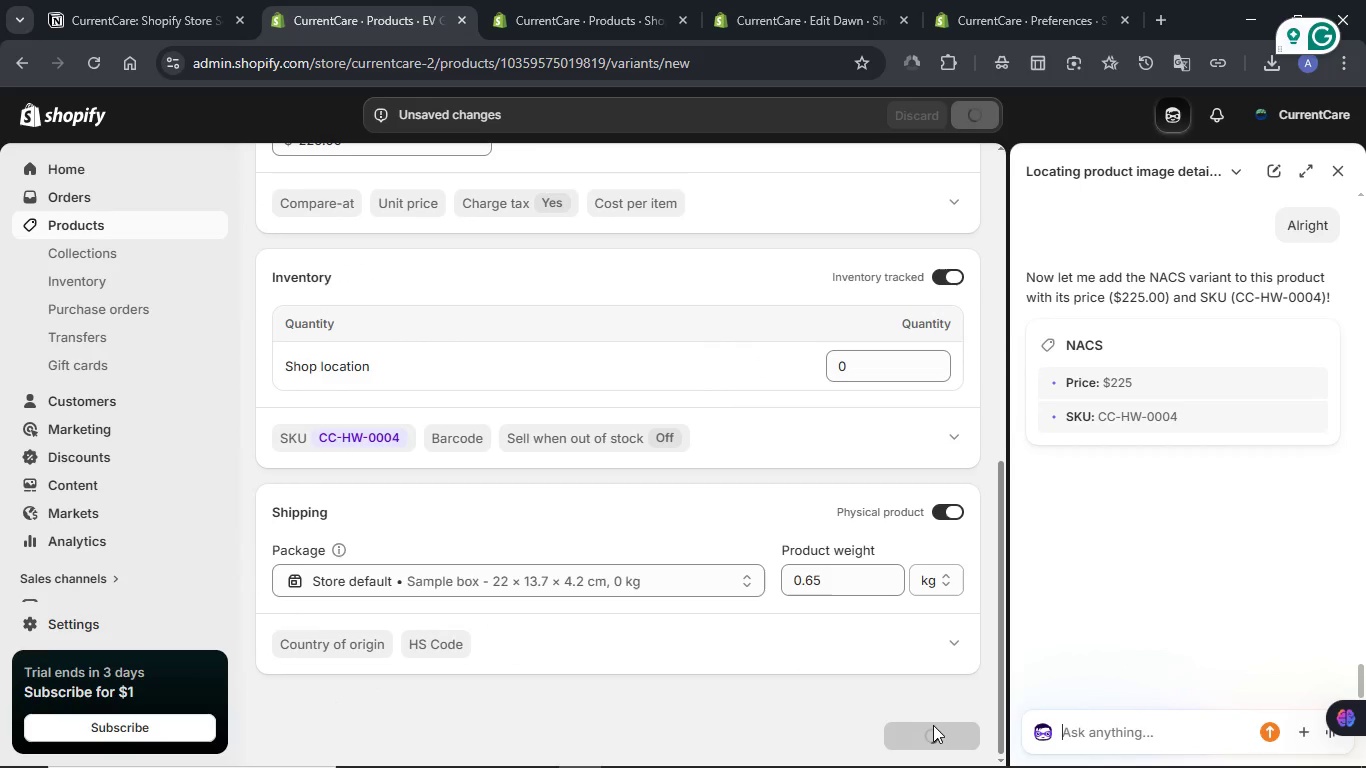 
scroll: coordinate [667, 631], scroll_direction: down, amount: 9.0
 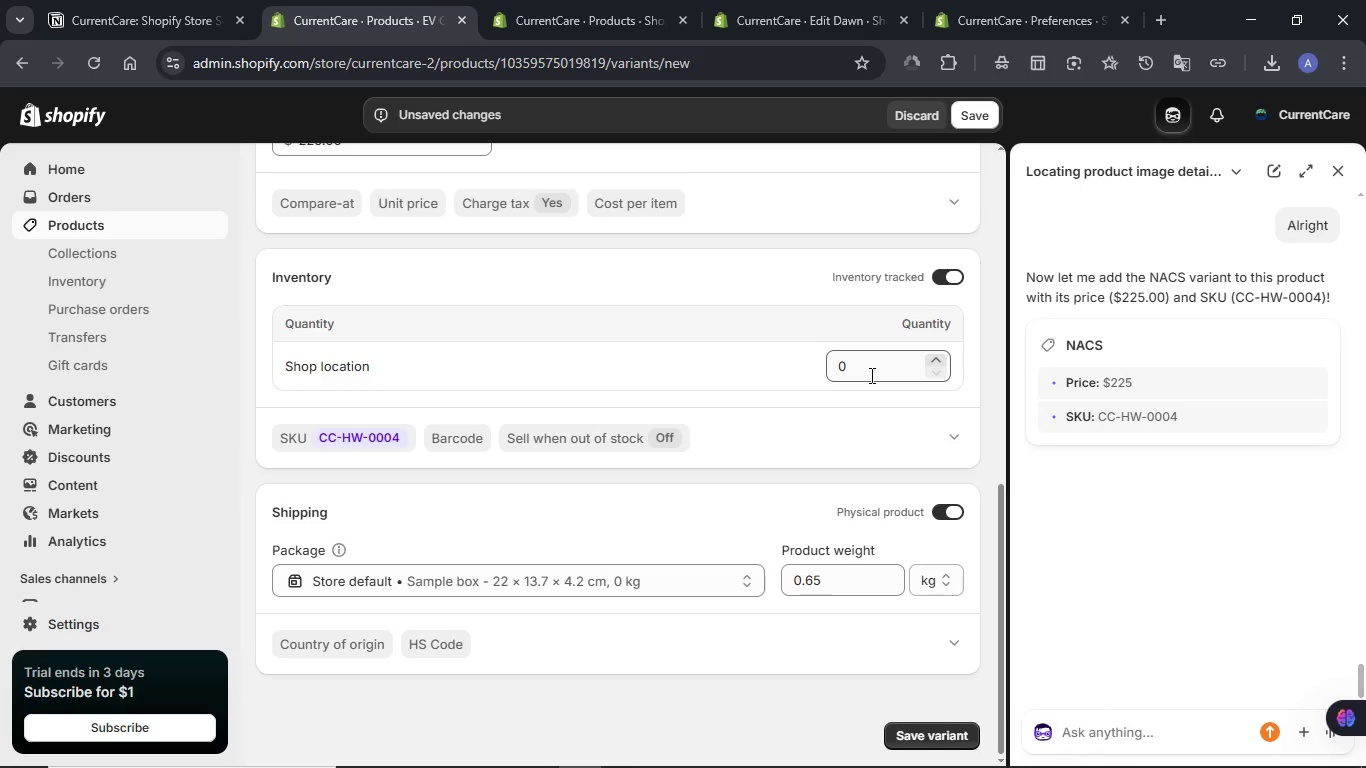 
double_click([870, 375])
 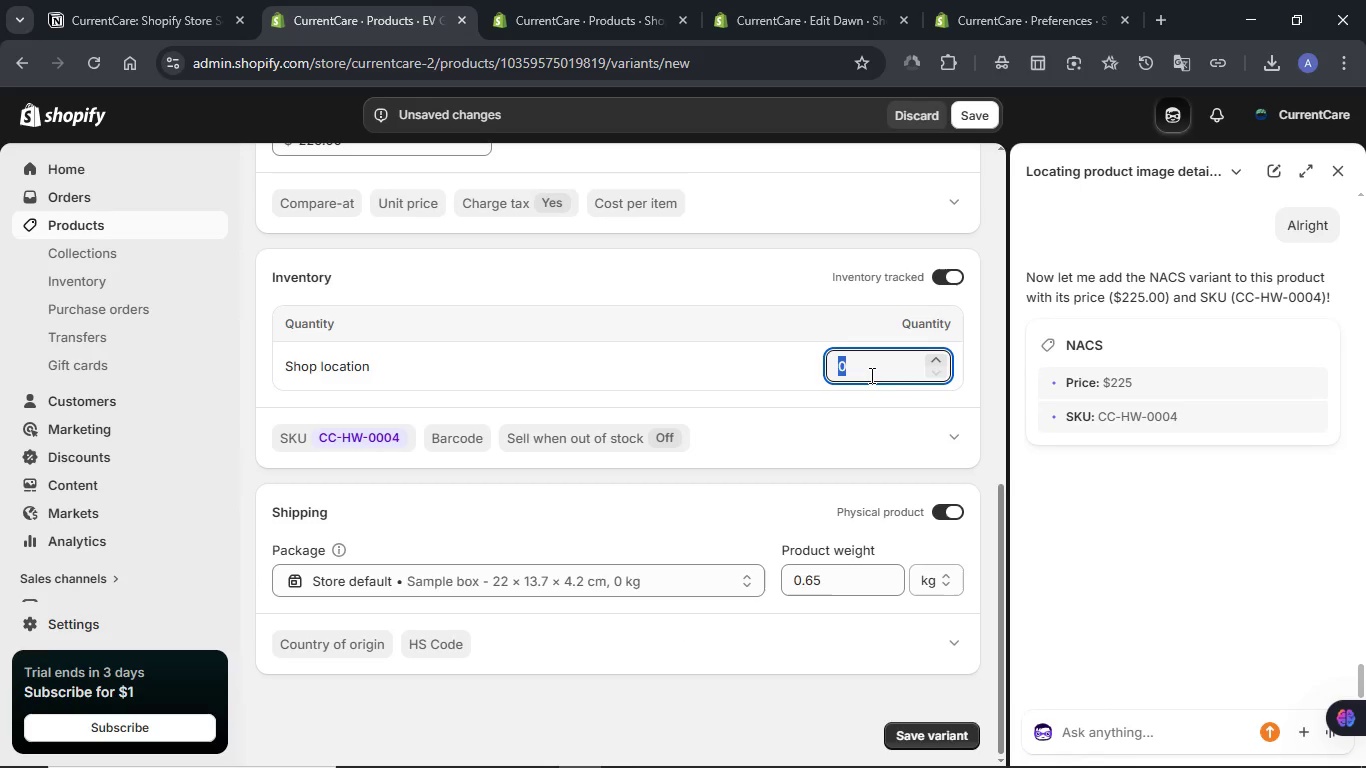 
key(Numpad6)
 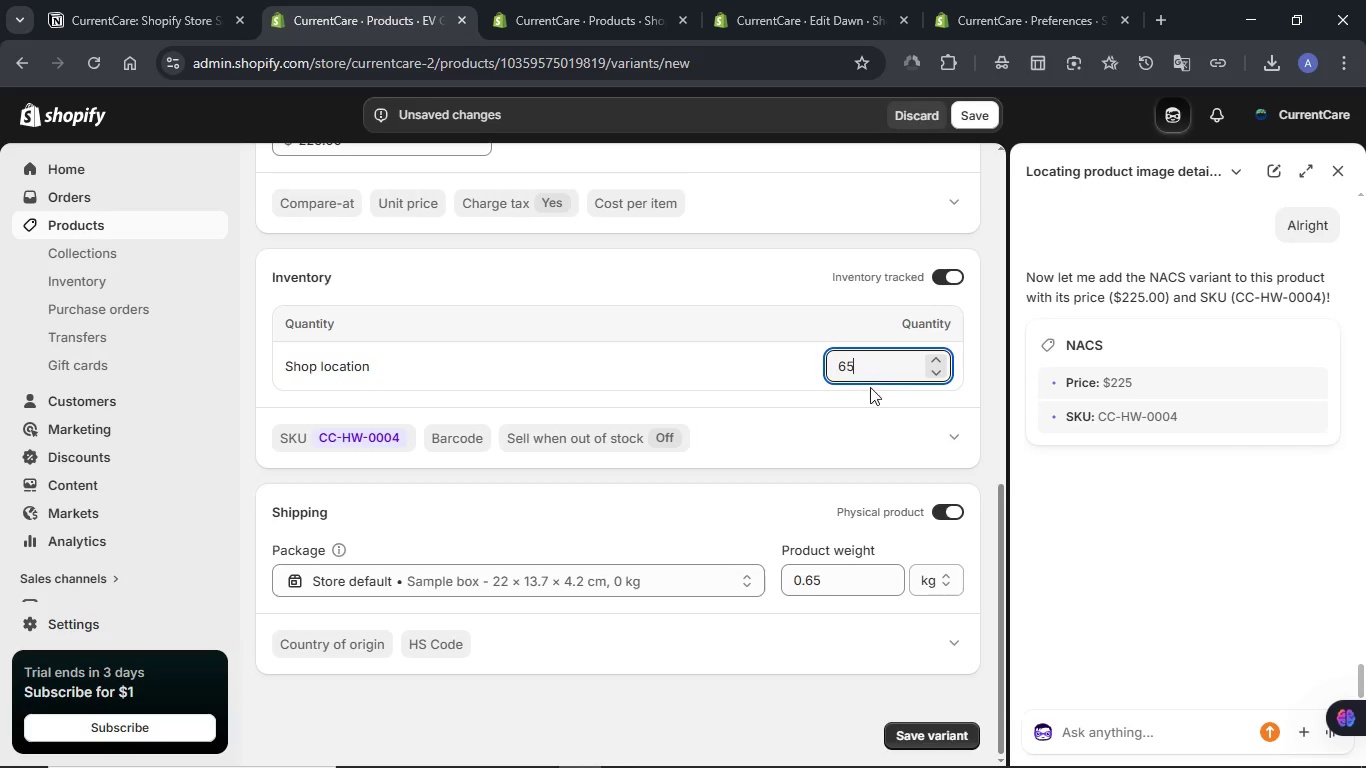 
key(Numpad5)
 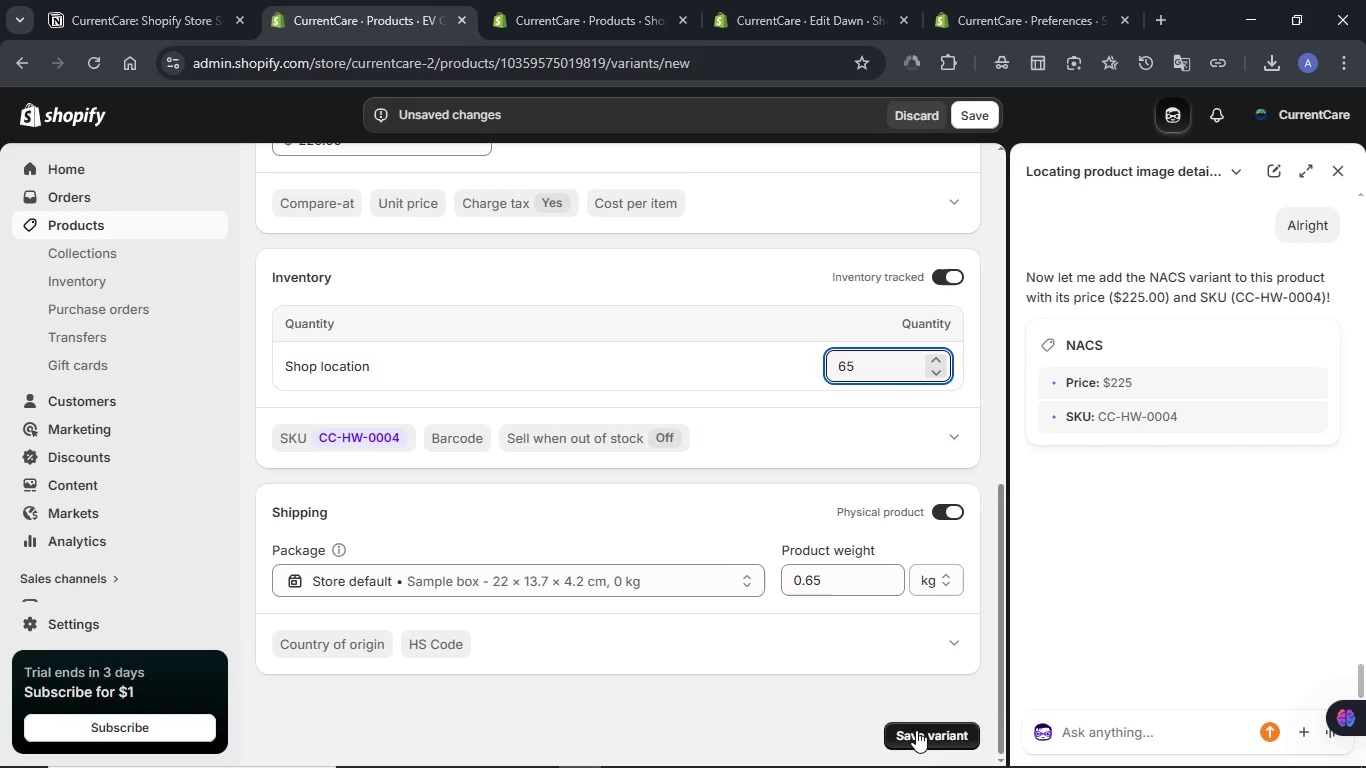 
left_click([916, 730])
 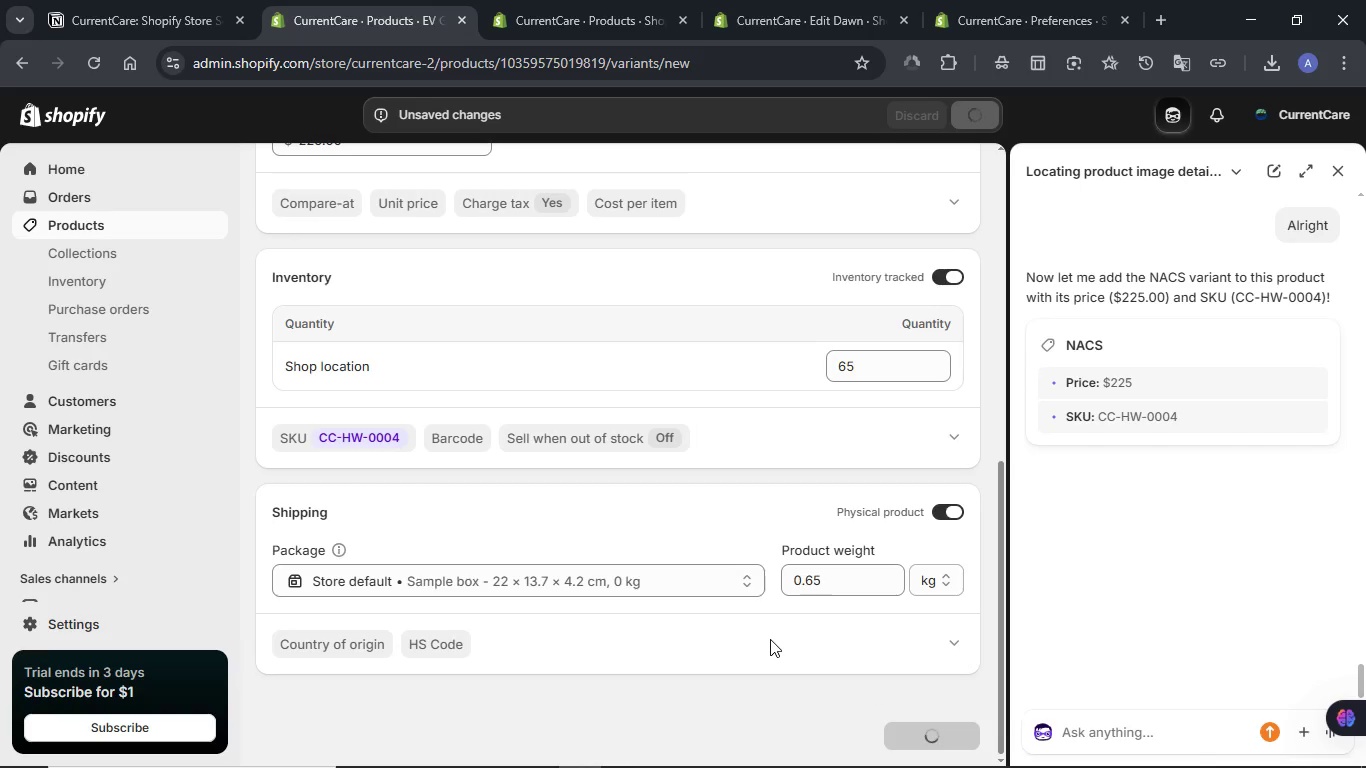 
scroll: coordinate [770, 639], scroll_direction: up, amount: 1.0
 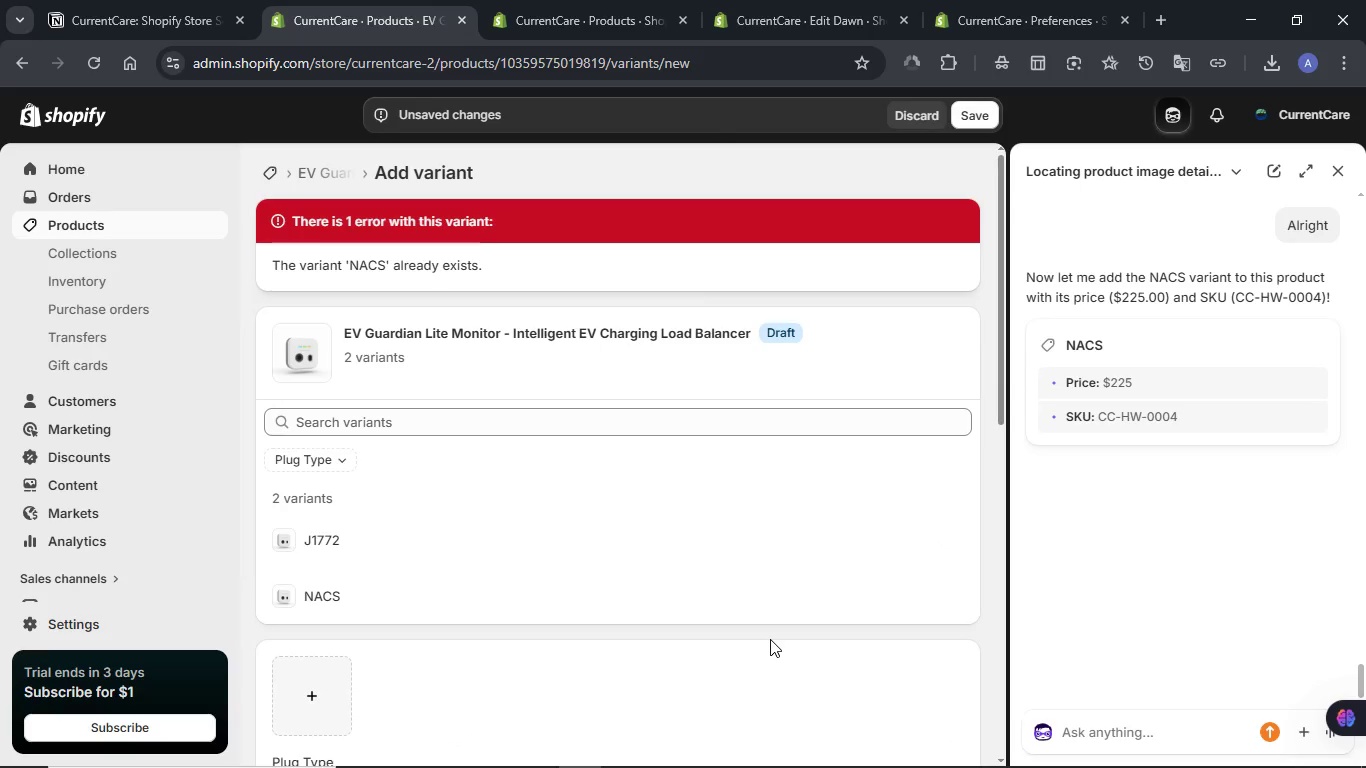 
scroll: coordinate [770, 639], scroll_direction: down, amount: 3.0
 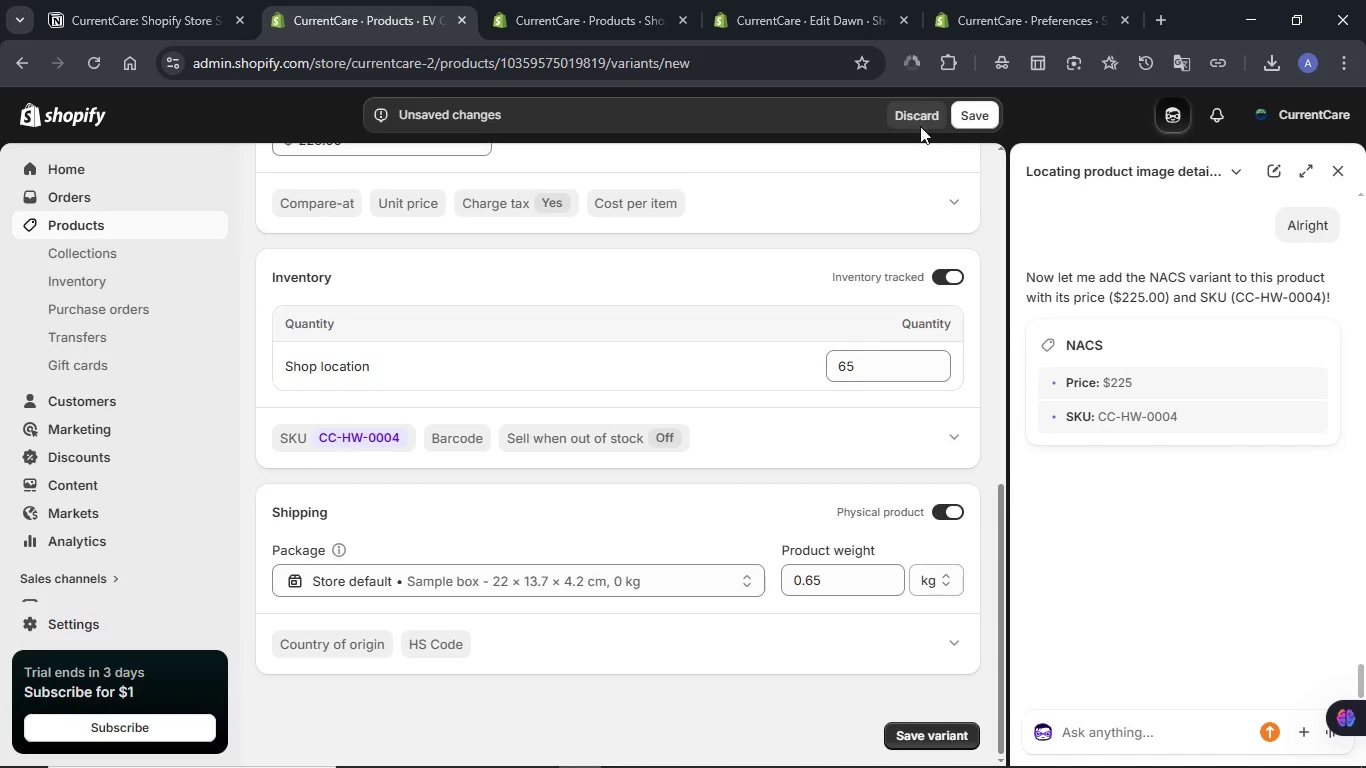 
left_click([920, 122])
 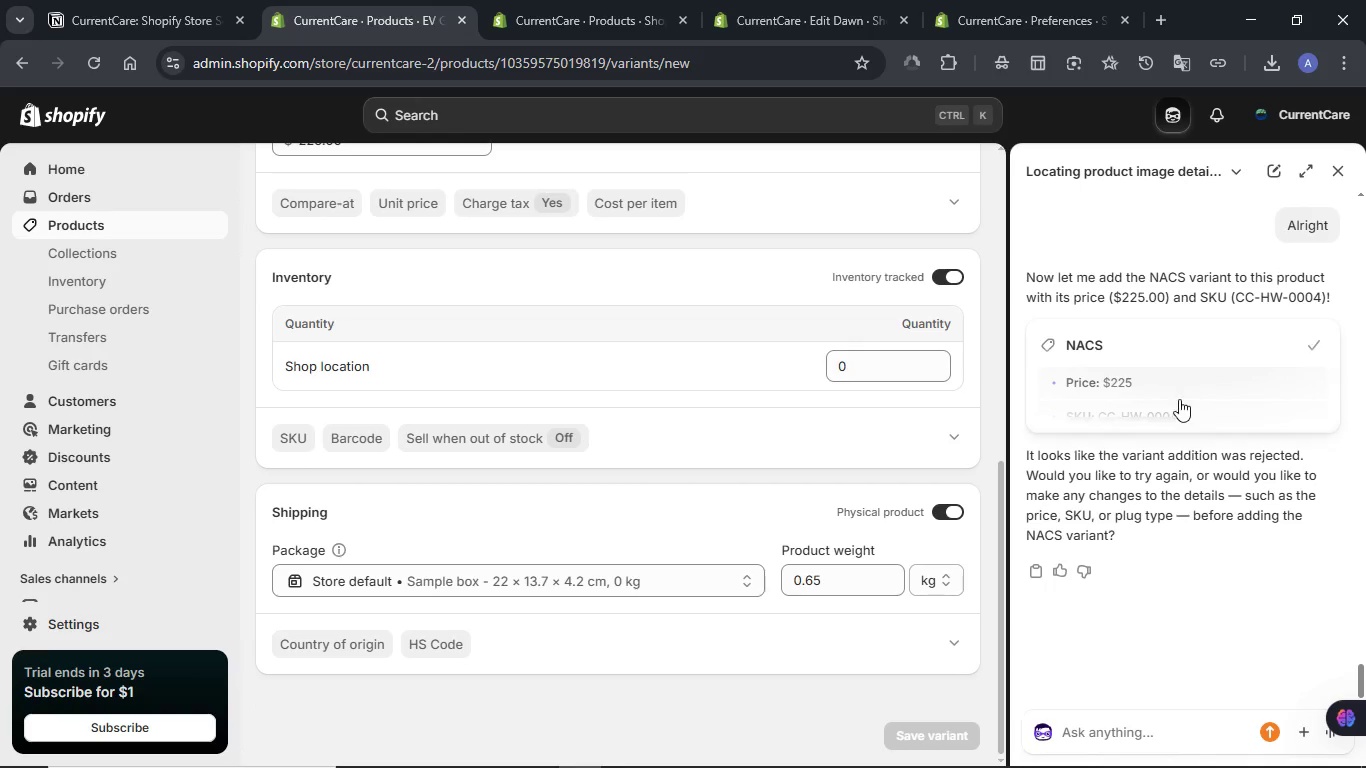 
wait(13.03)
 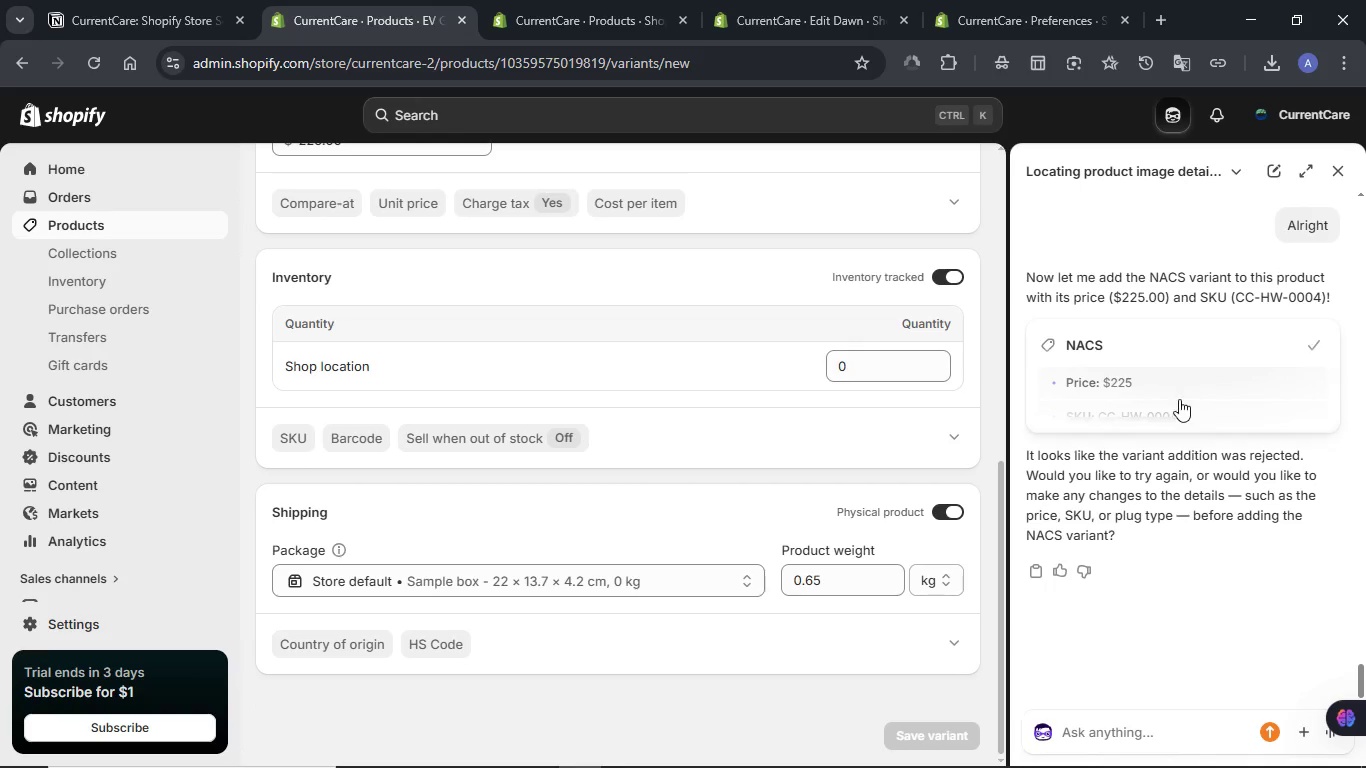 
left_click([1340, 169])
 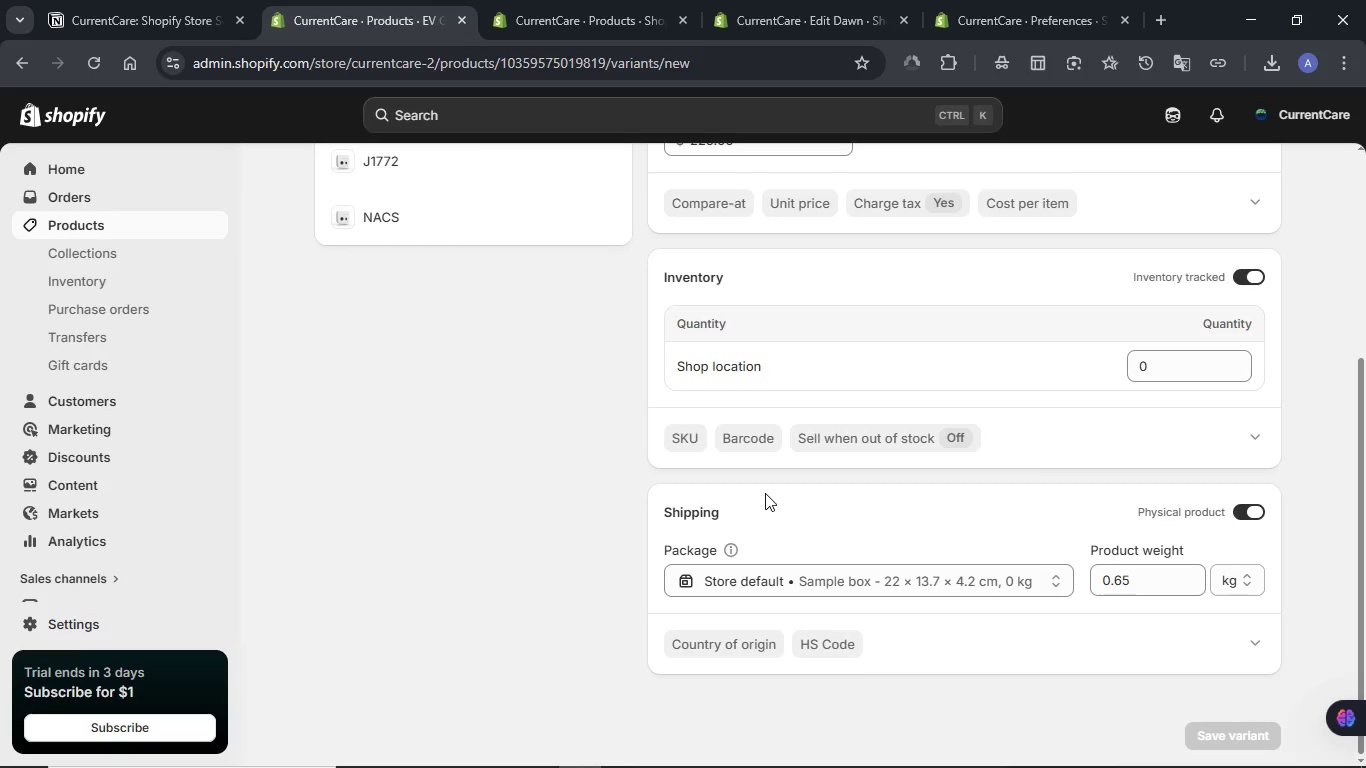 
wait(5.56)
 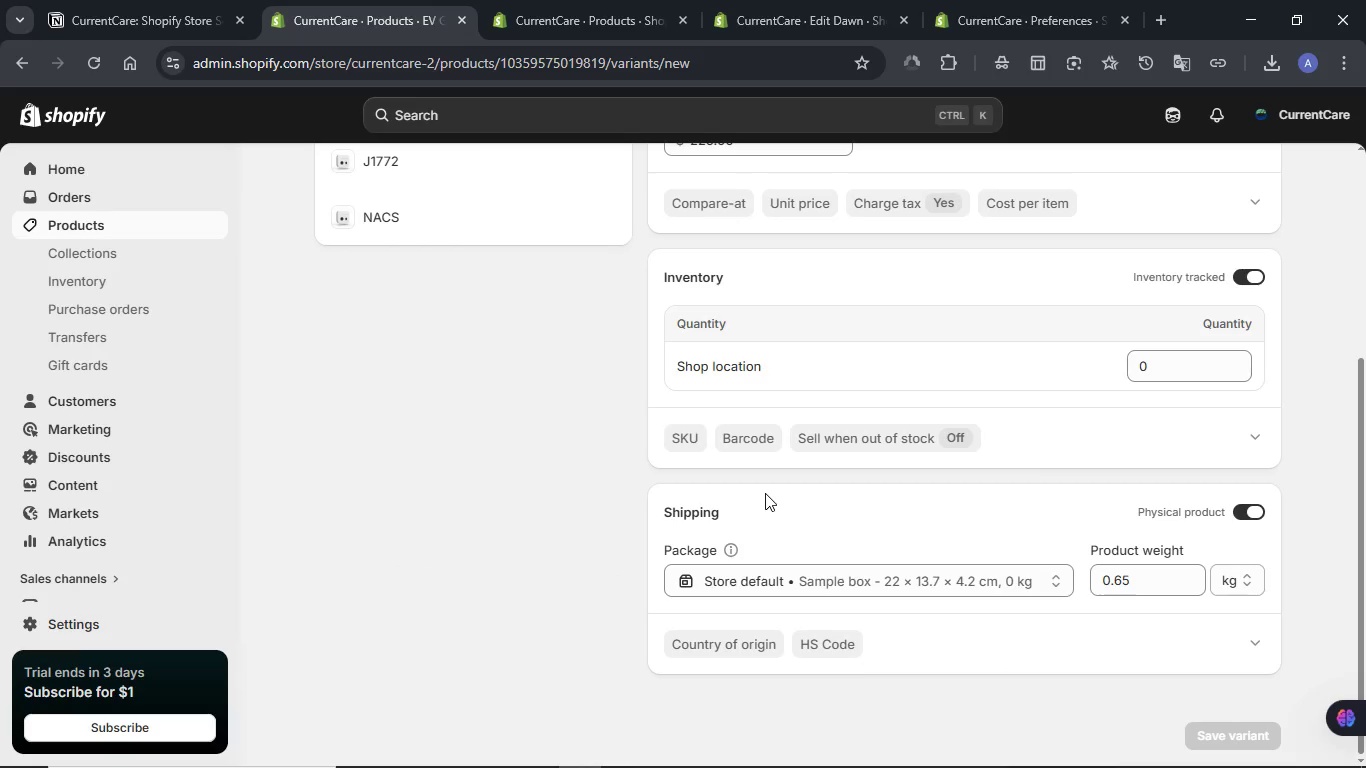 
scroll: coordinate [765, 493], scroll_direction: up, amount: 1.0
 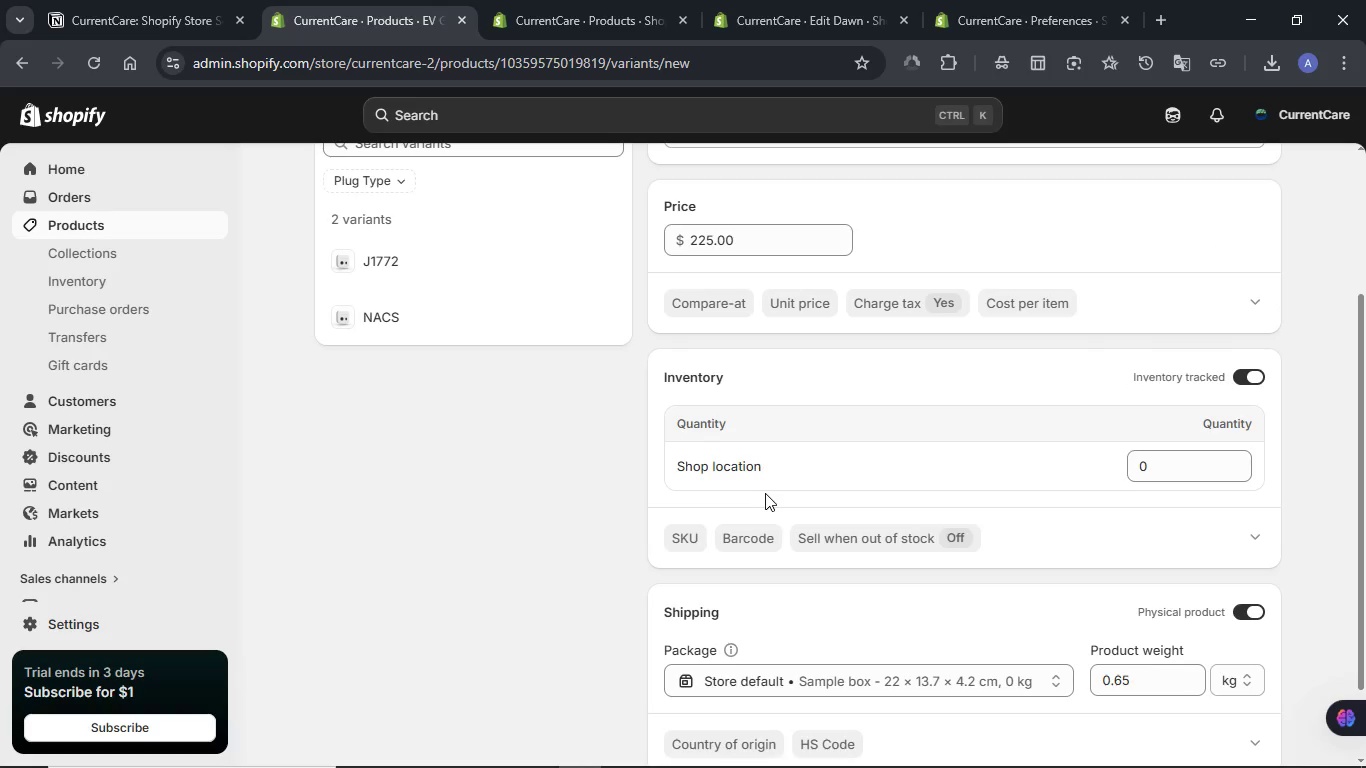 
scroll: coordinate [765, 493], scroll_direction: down, amount: 1.0
 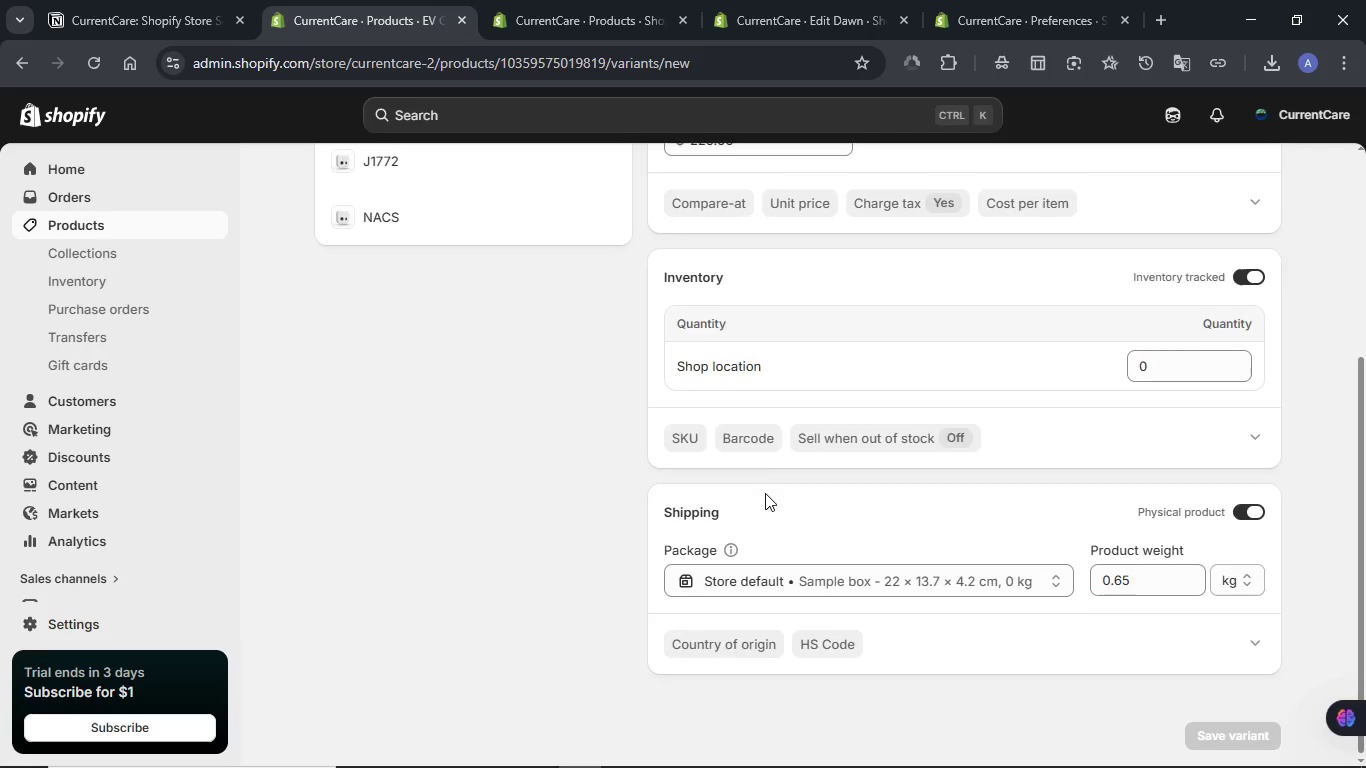 
scroll: coordinate [765, 493], scroll_direction: up, amount: 1.0
 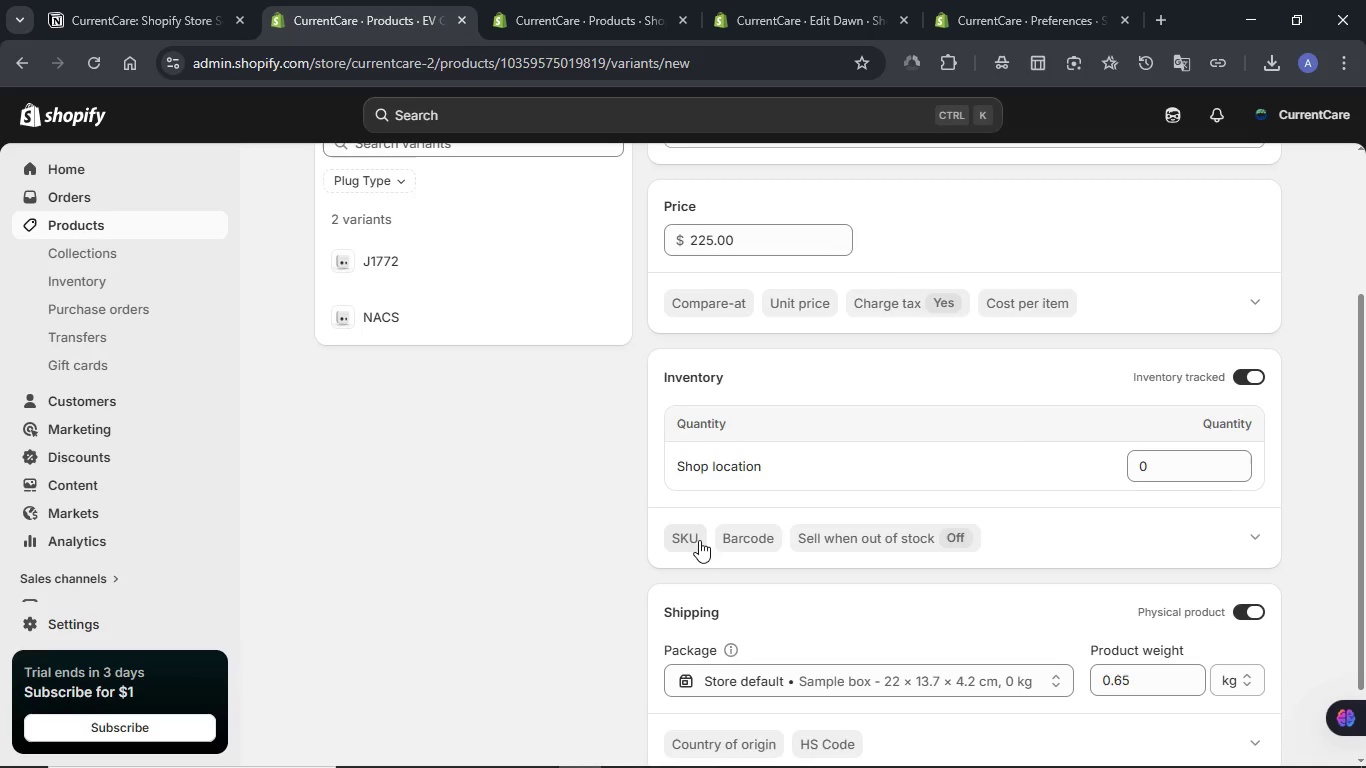 
left_click([692, 540])
 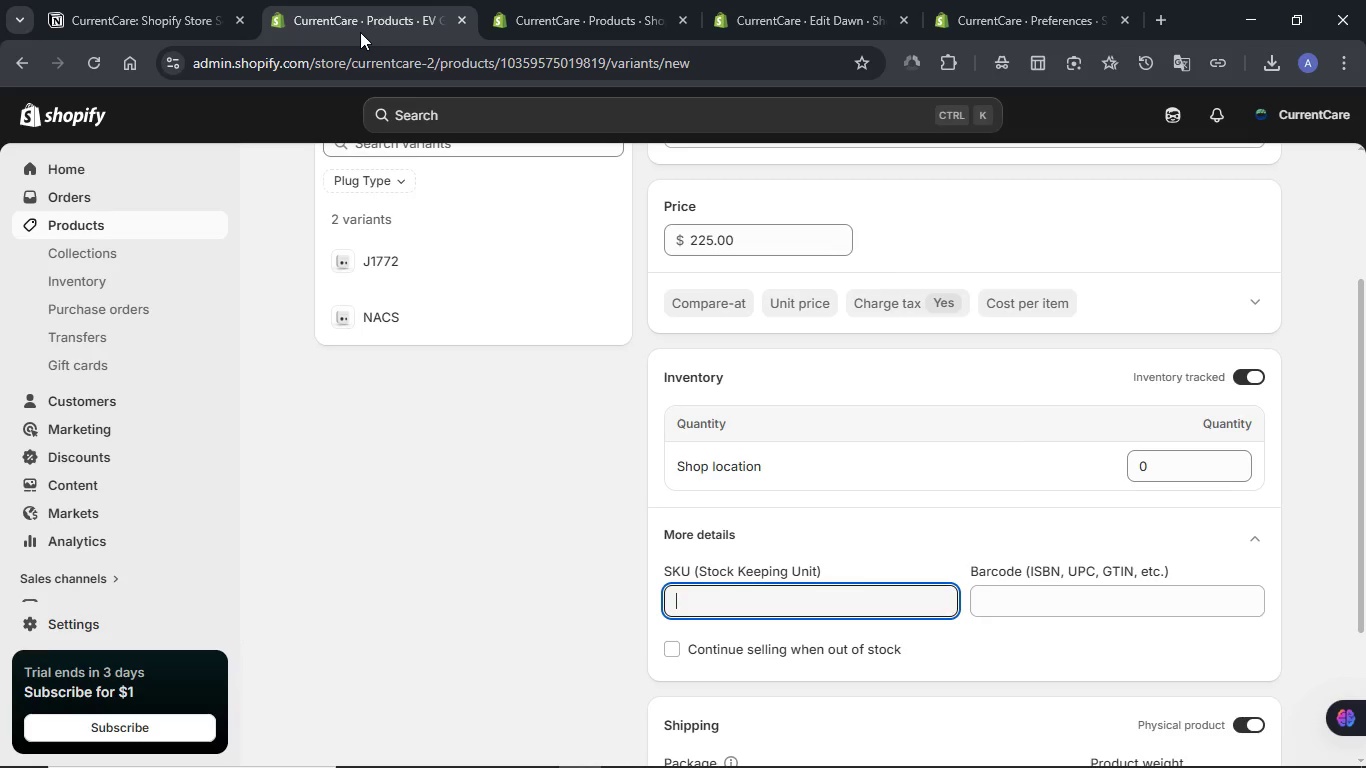 
left_click([553, 0])
 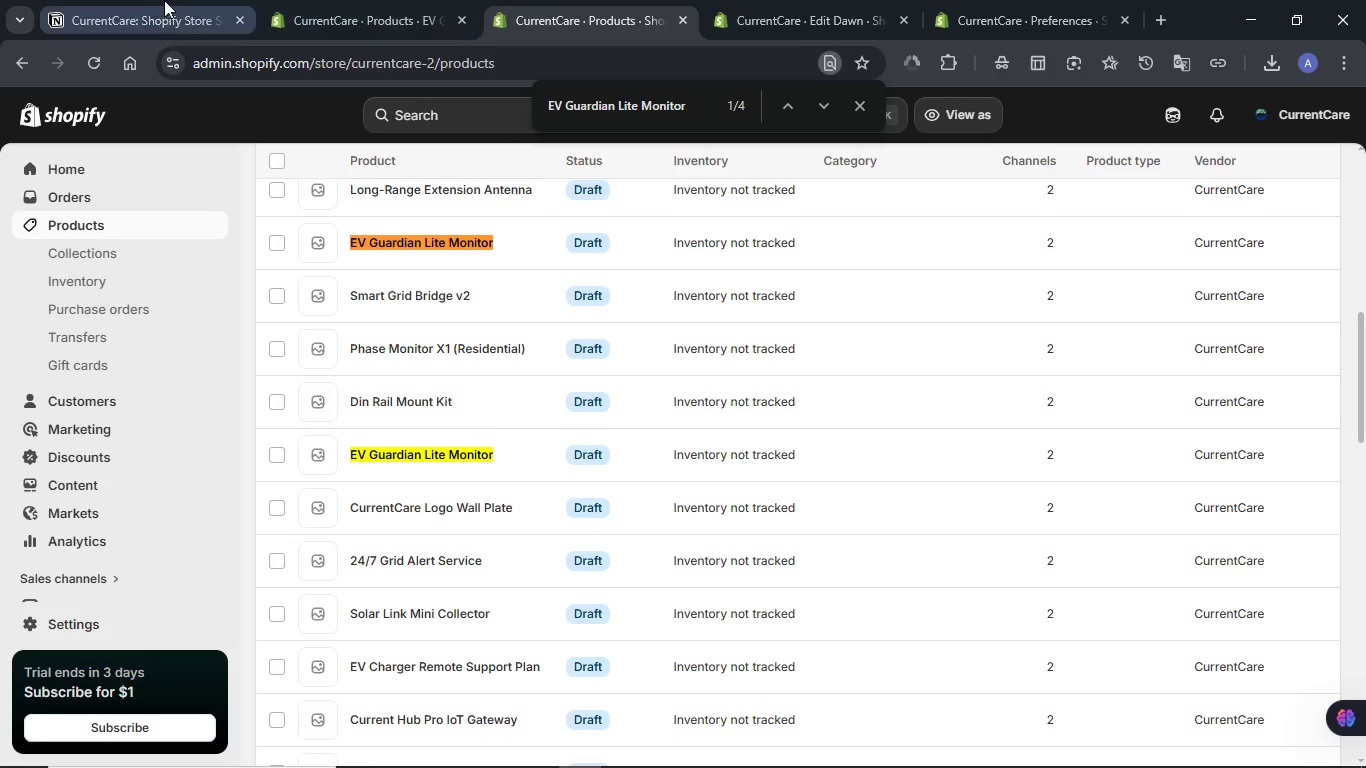 
left_click([151, 0])
 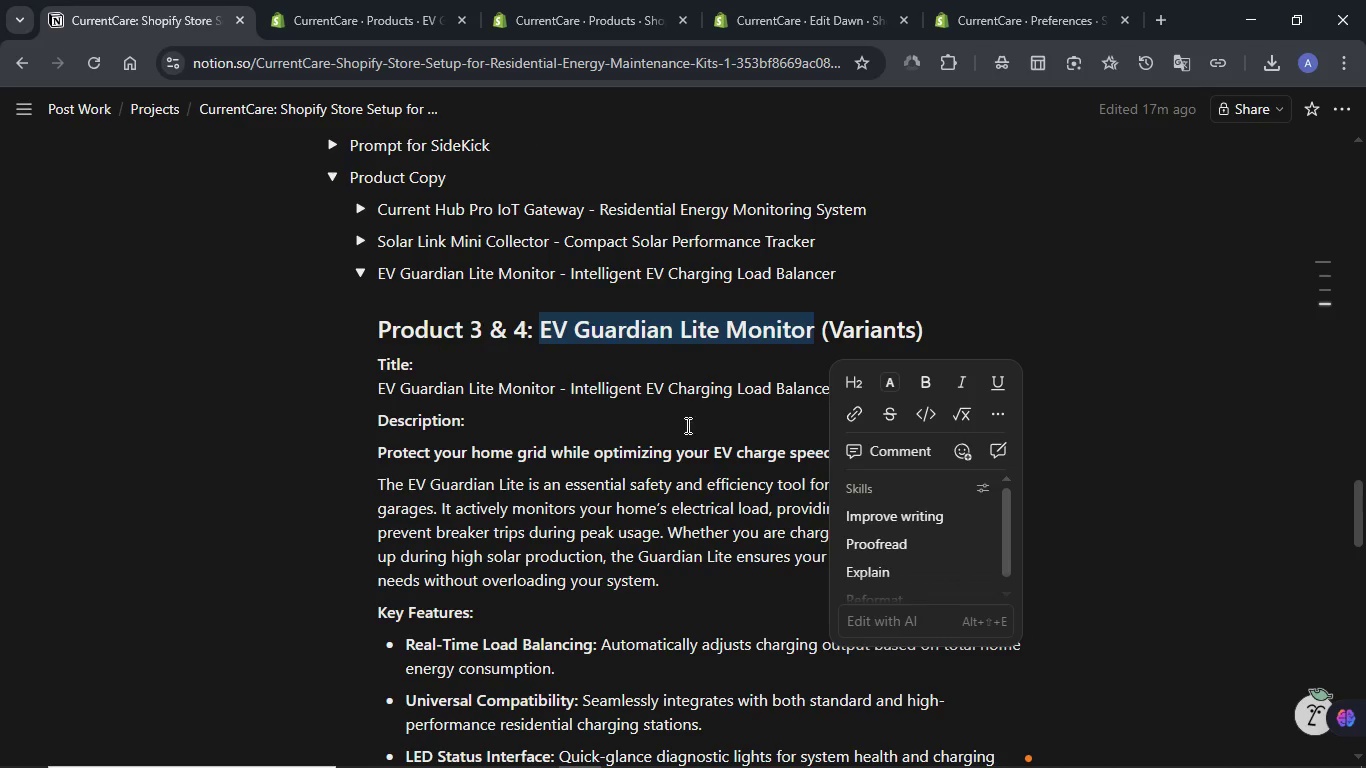 
left_click([686, 425])
 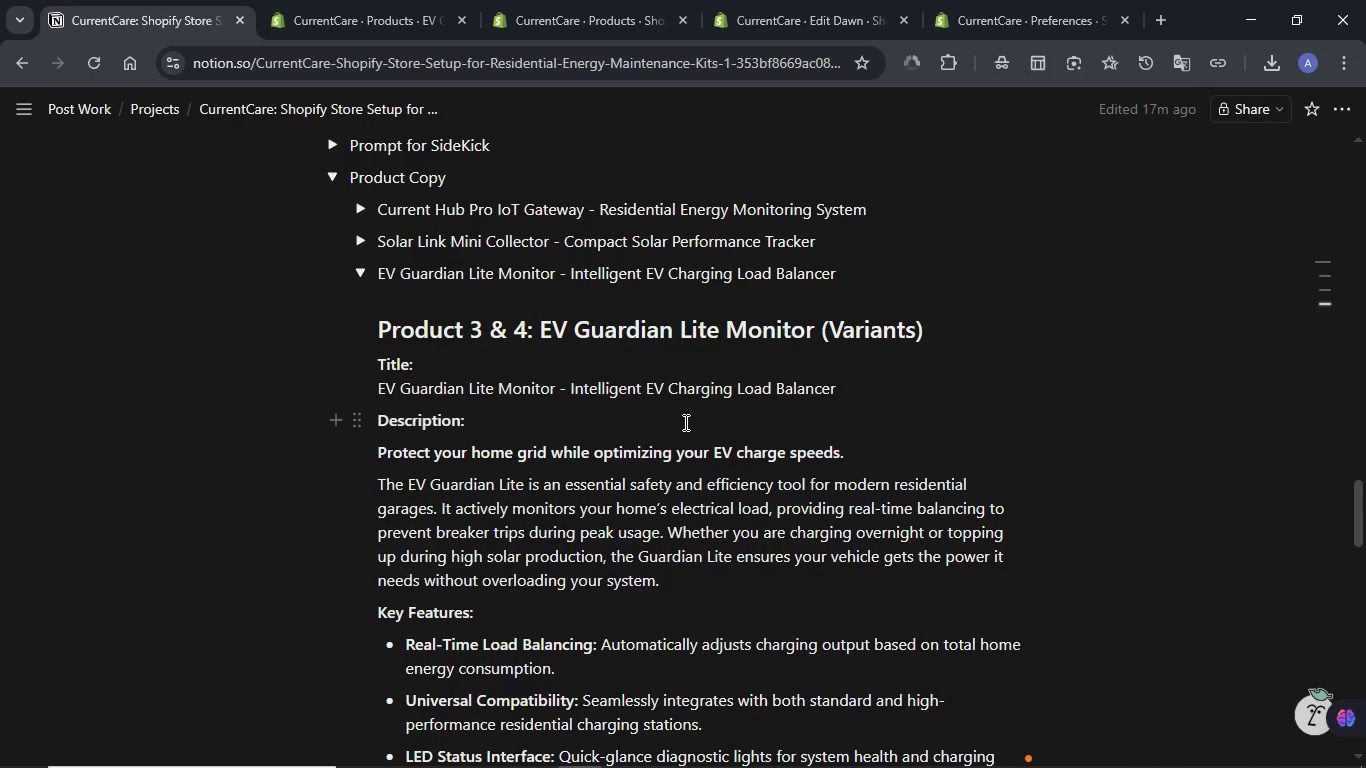 
scroll: coordinate [684, 420], scroll_direction: down, amount: 8.0
 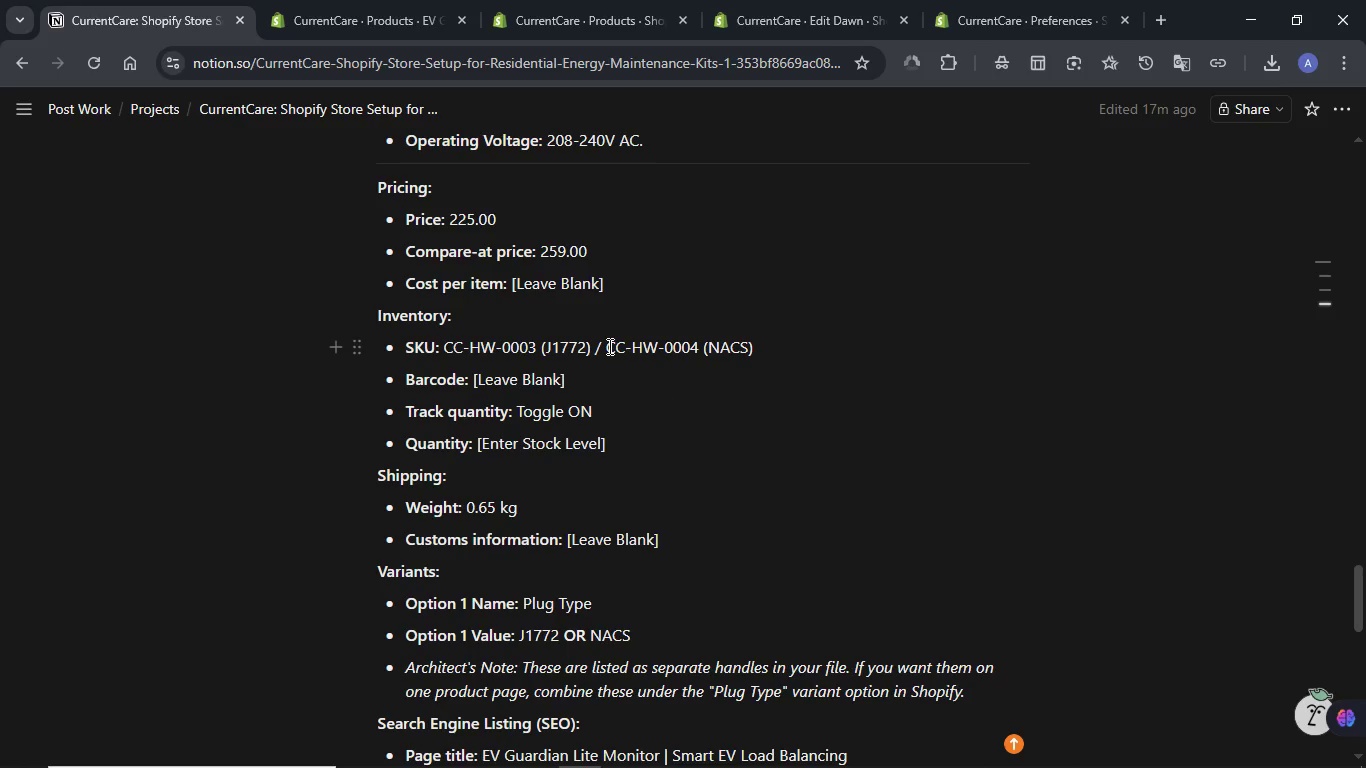 
left_click_drag(start_coordinate=[608, 346], to_coordinate=[695, 345])
 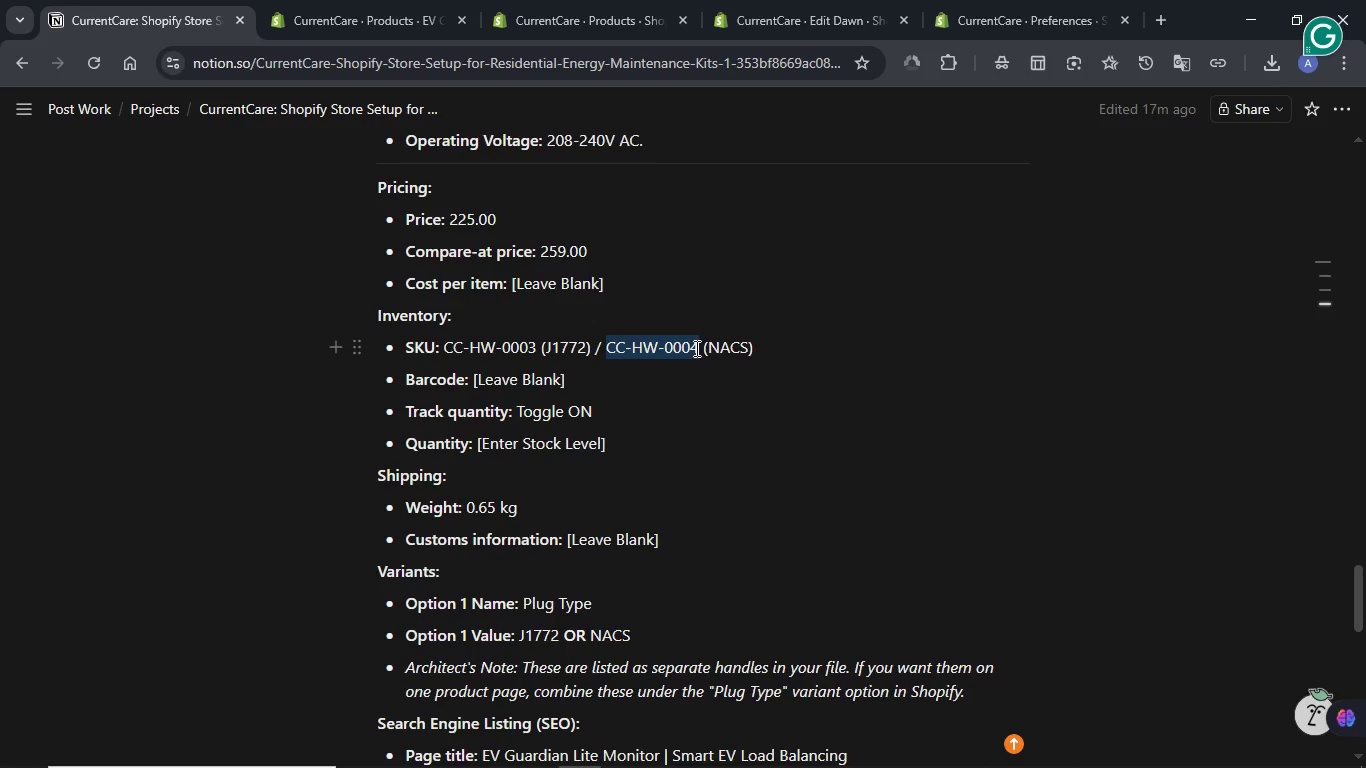 
key(Control+C)
 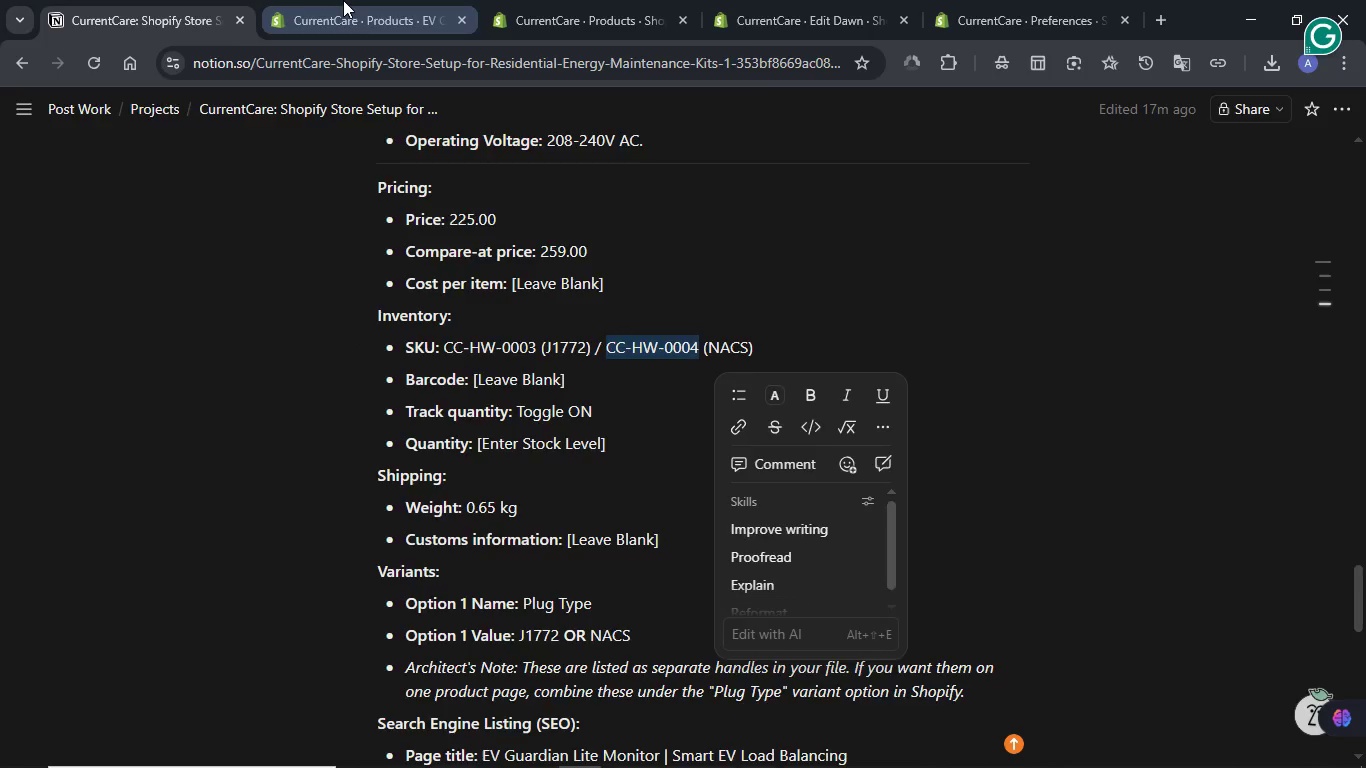 
left_click([343, 0])
 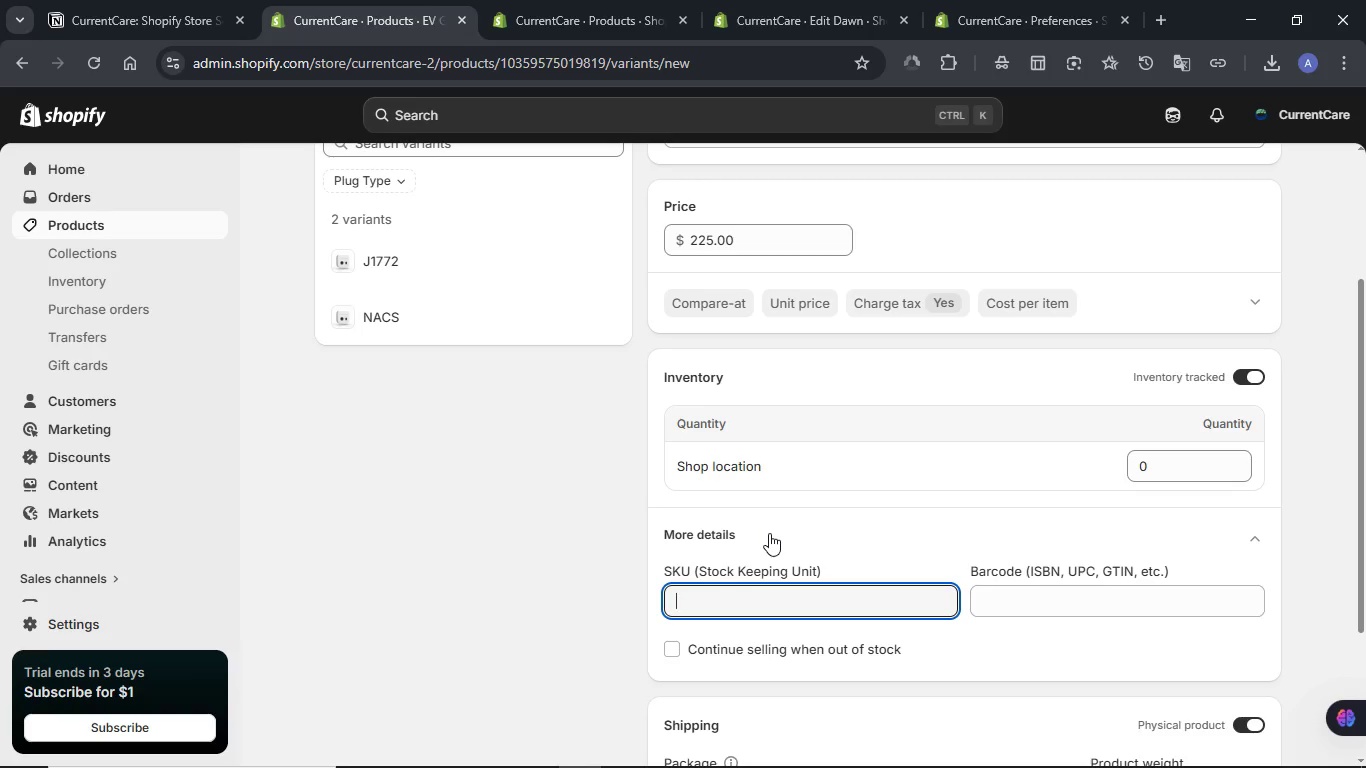 
key(Control+V)
 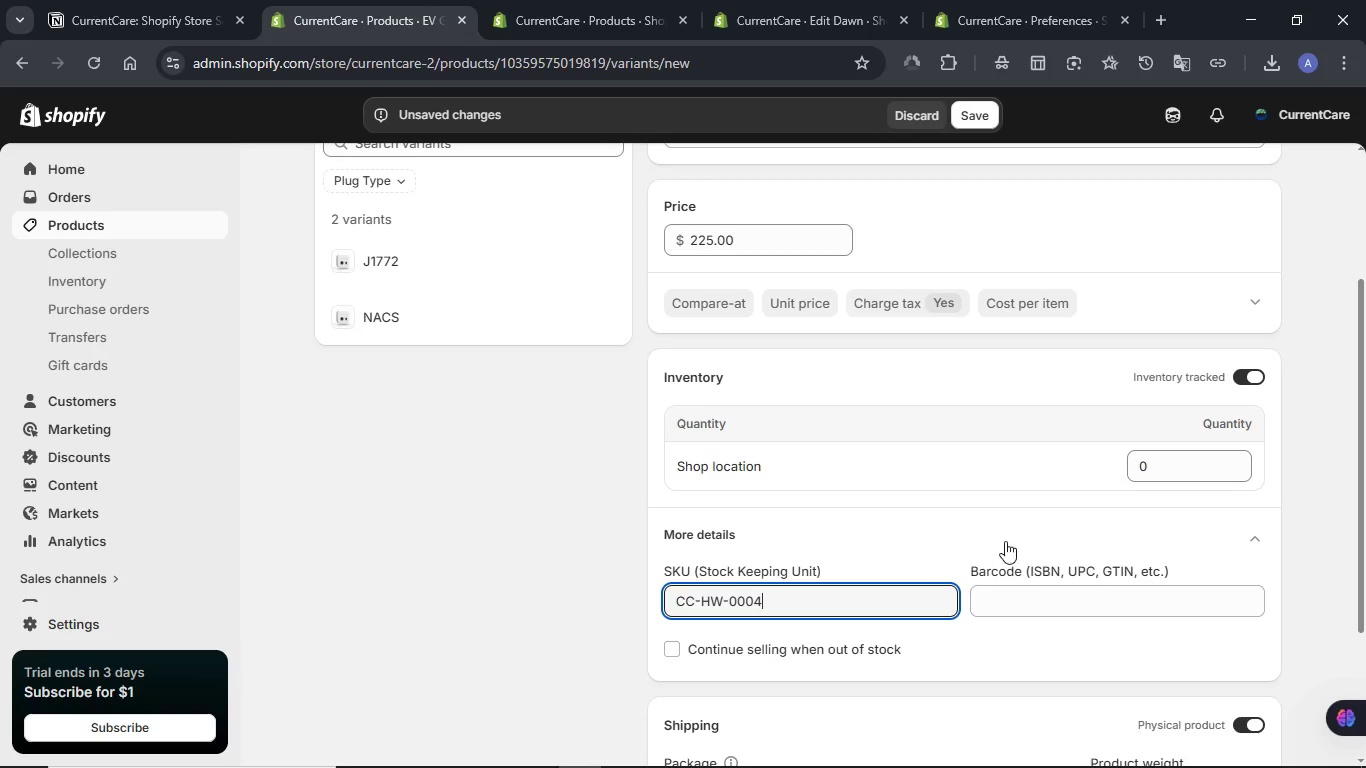 
scroll: coordinate [1005, 541], scroll_direction: down, amount: 2.0
 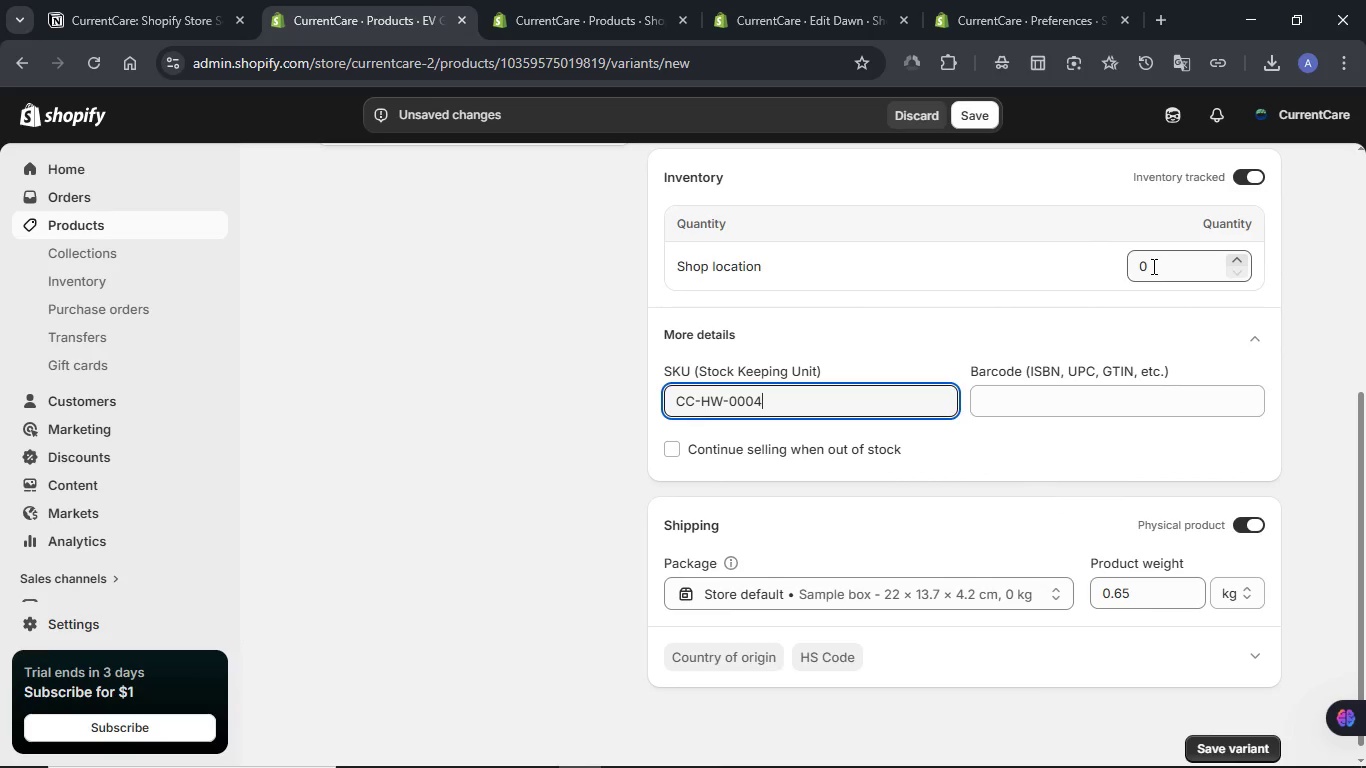 
double_click([1152, 266])
 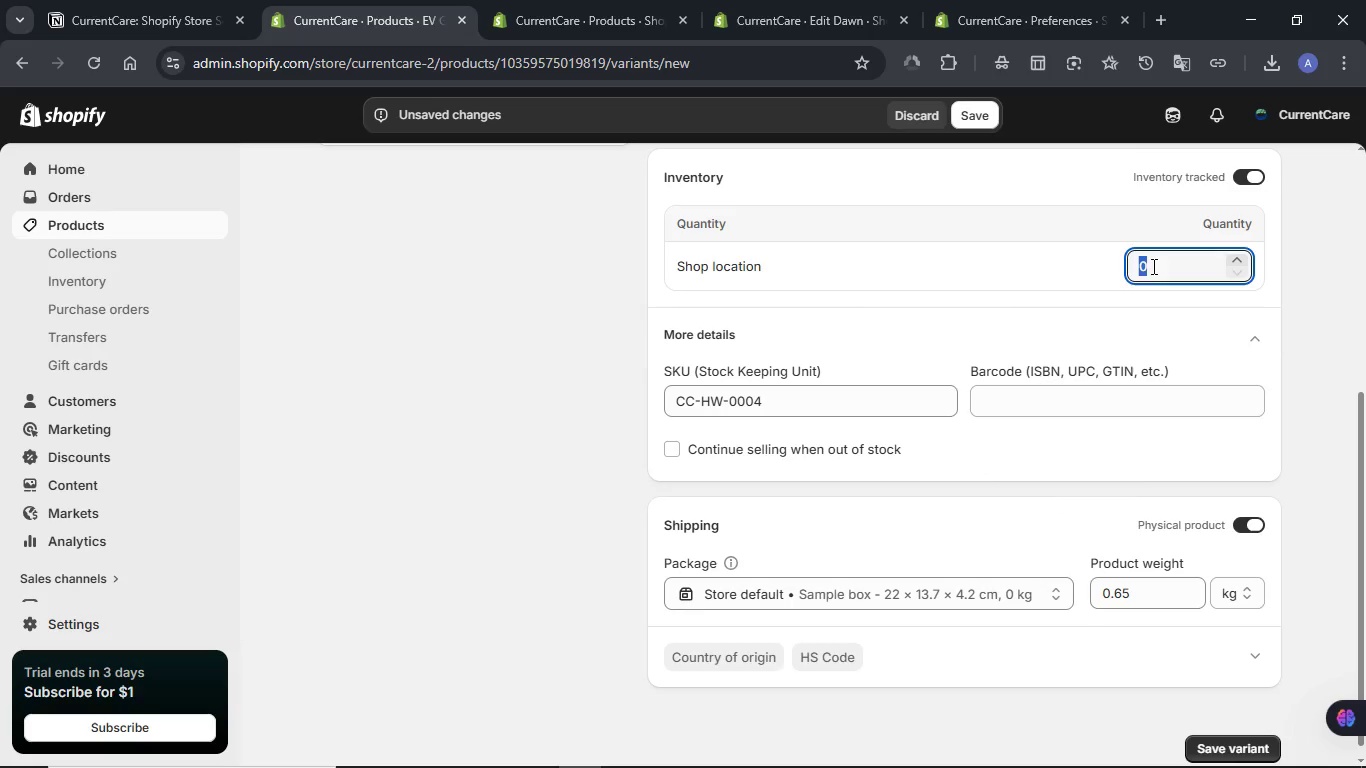 
key(Numpad6)
 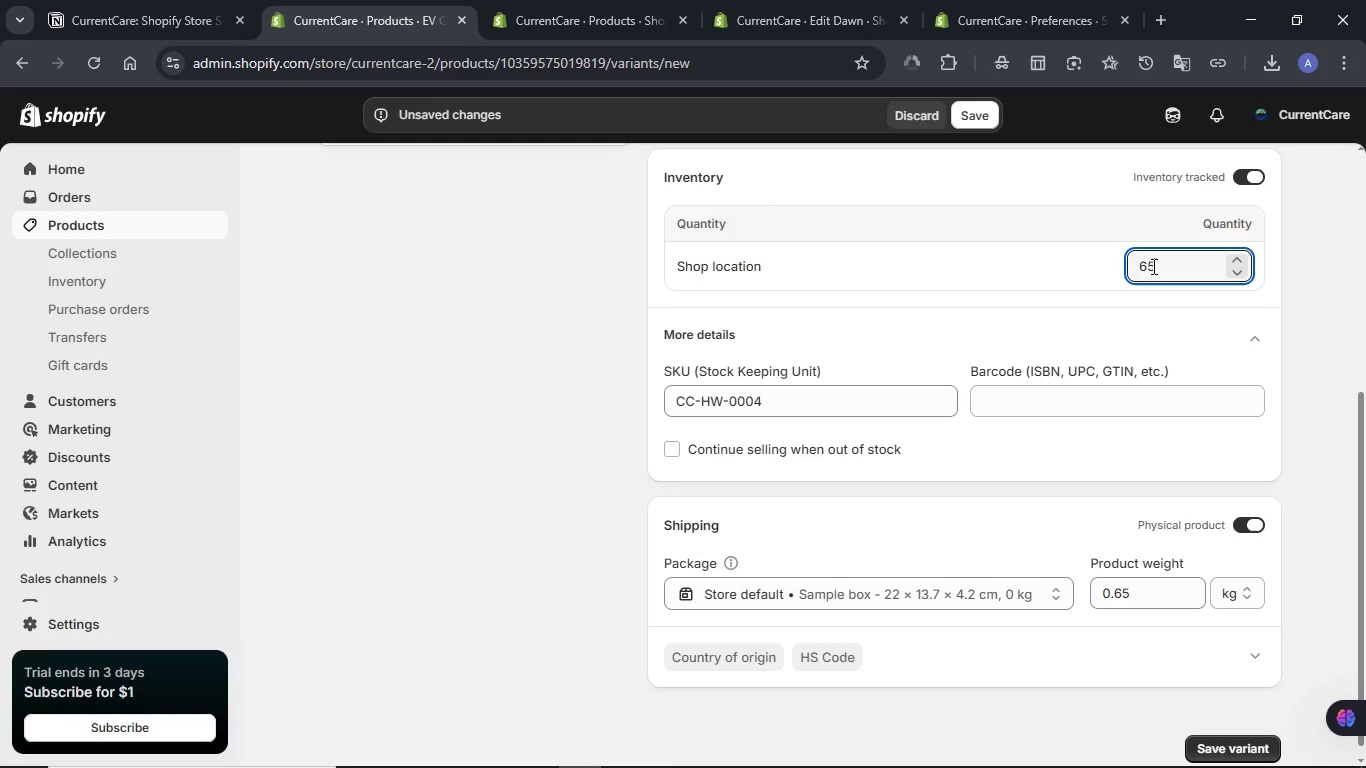 
key(Numpad5)
 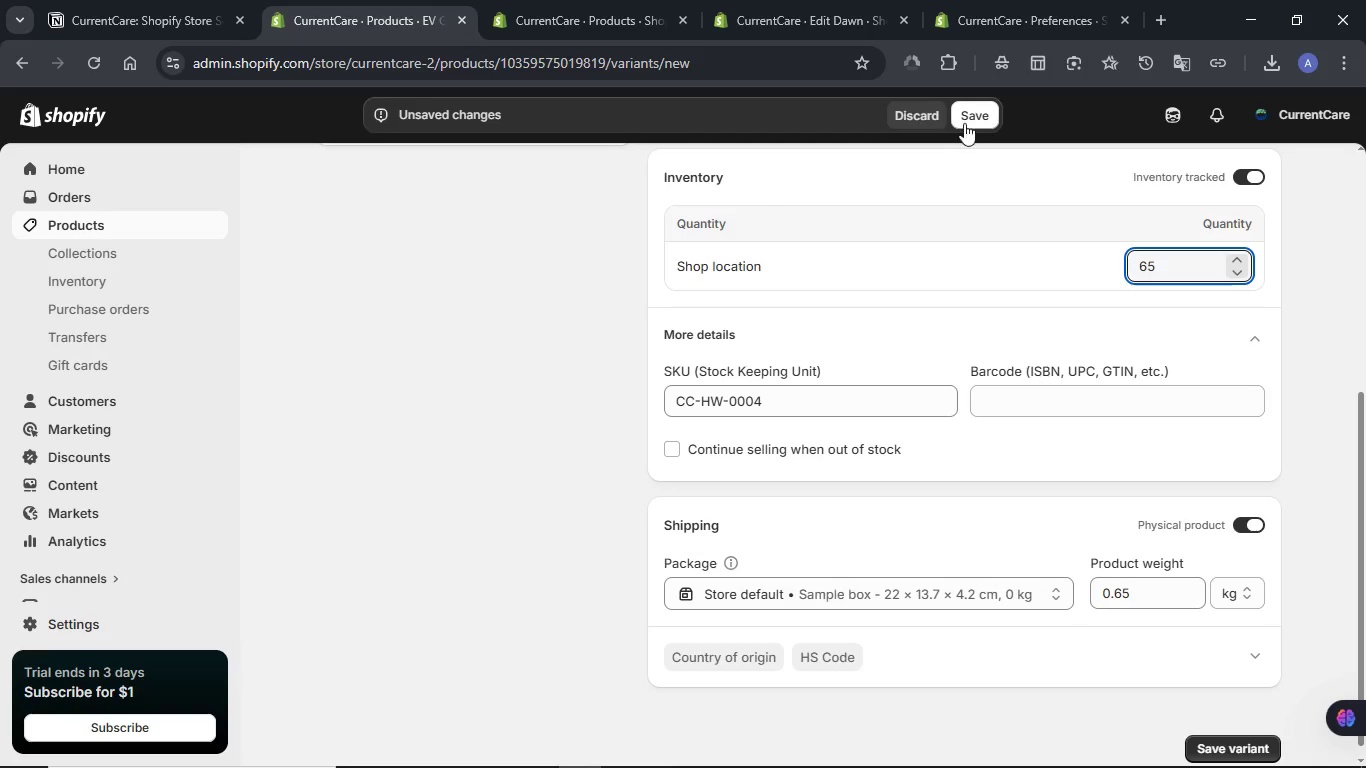 
left_click([970, 118])
 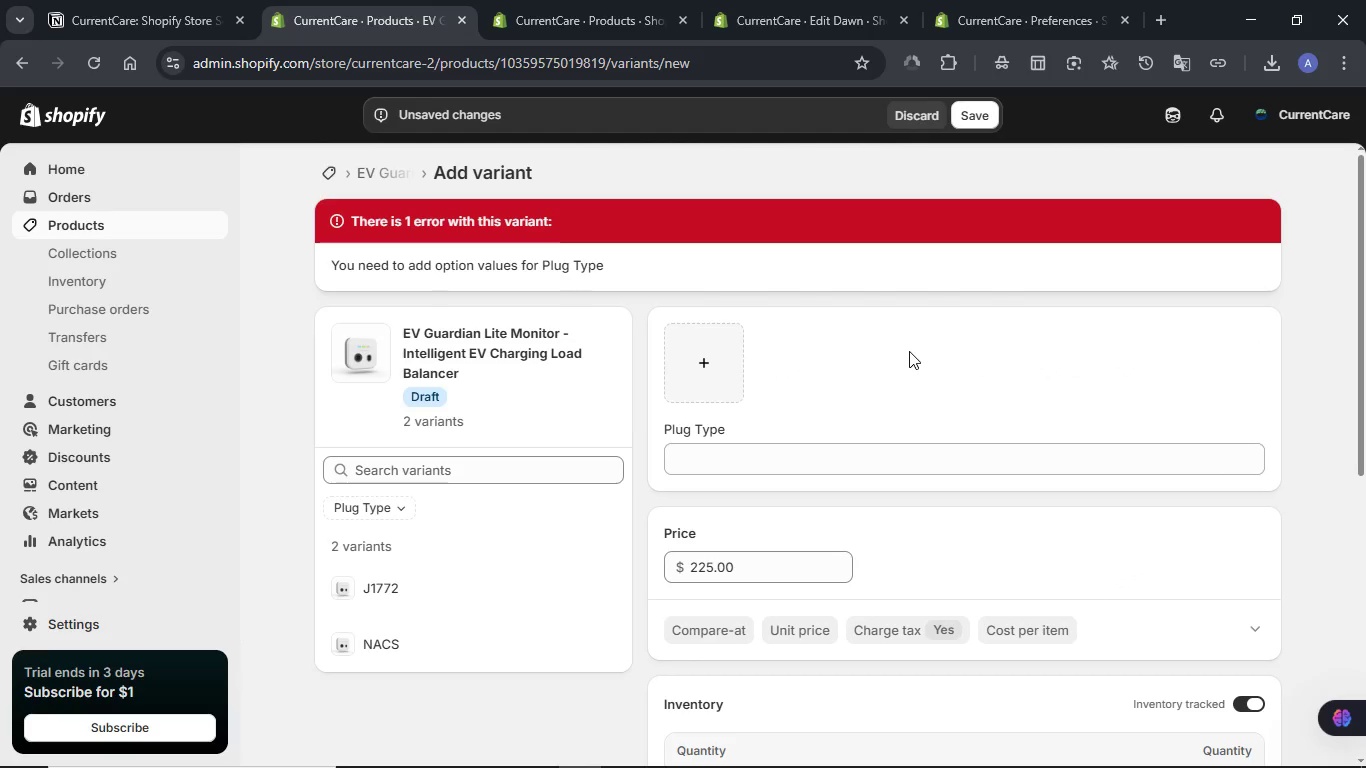 
scroll: coordinate [909, 351], scroll_direction: down, amount: 2.0
 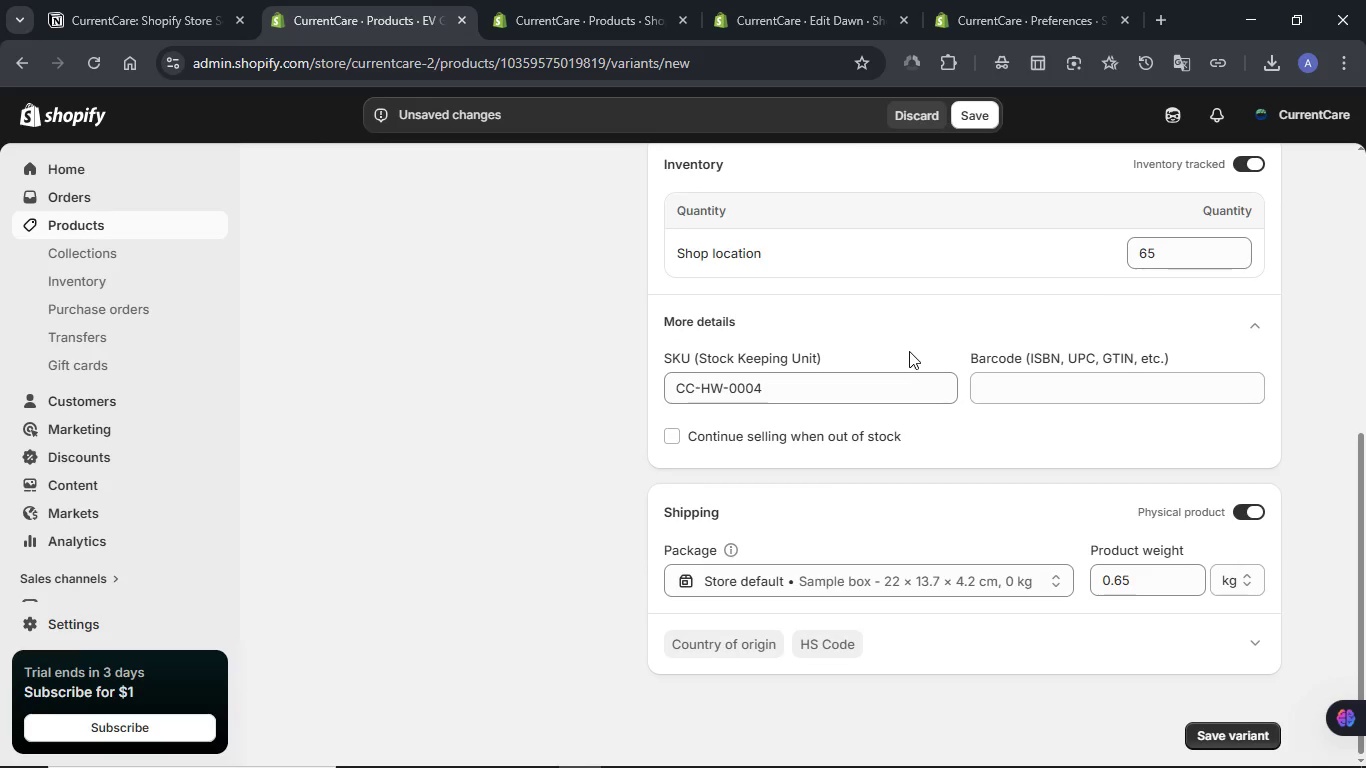 
scroll: coordinate [909, 351], scroll_direction: up, amount: 4.0
 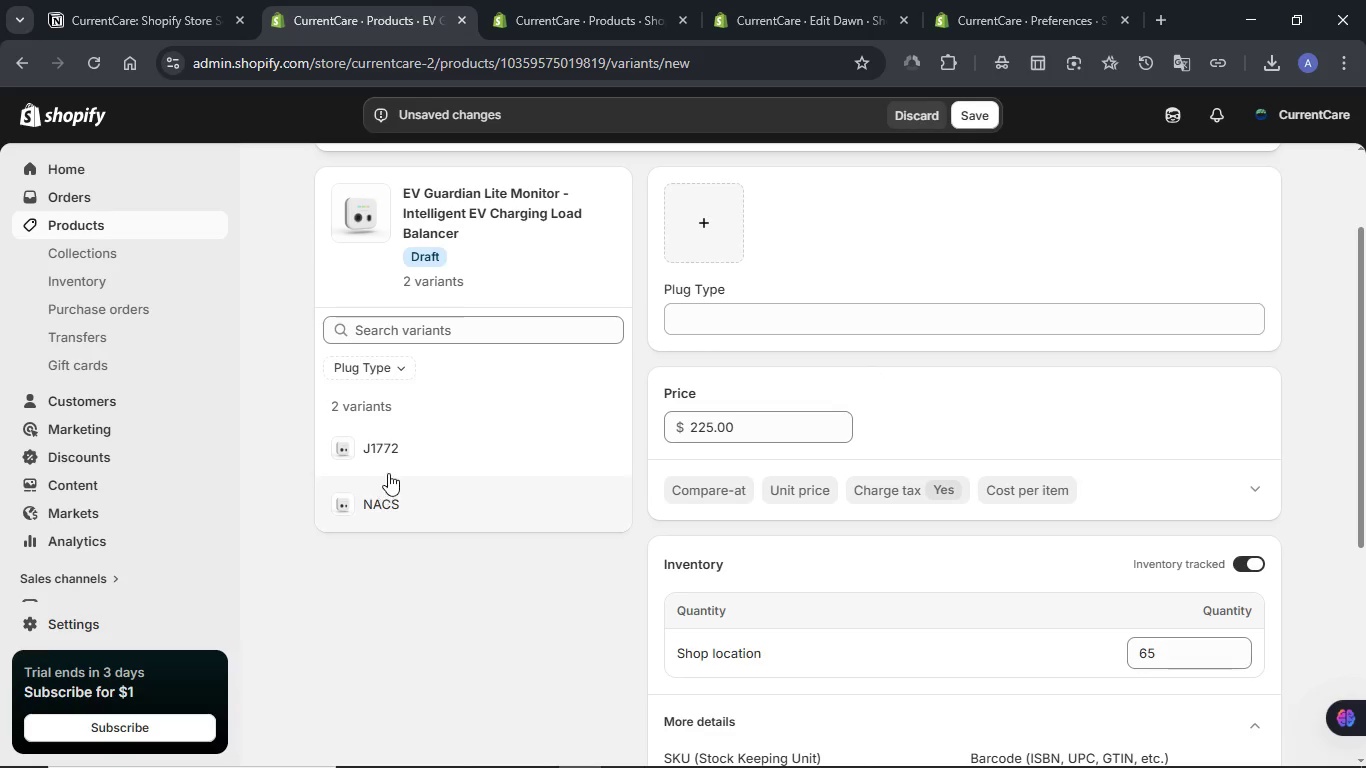 
wait(6.79)
 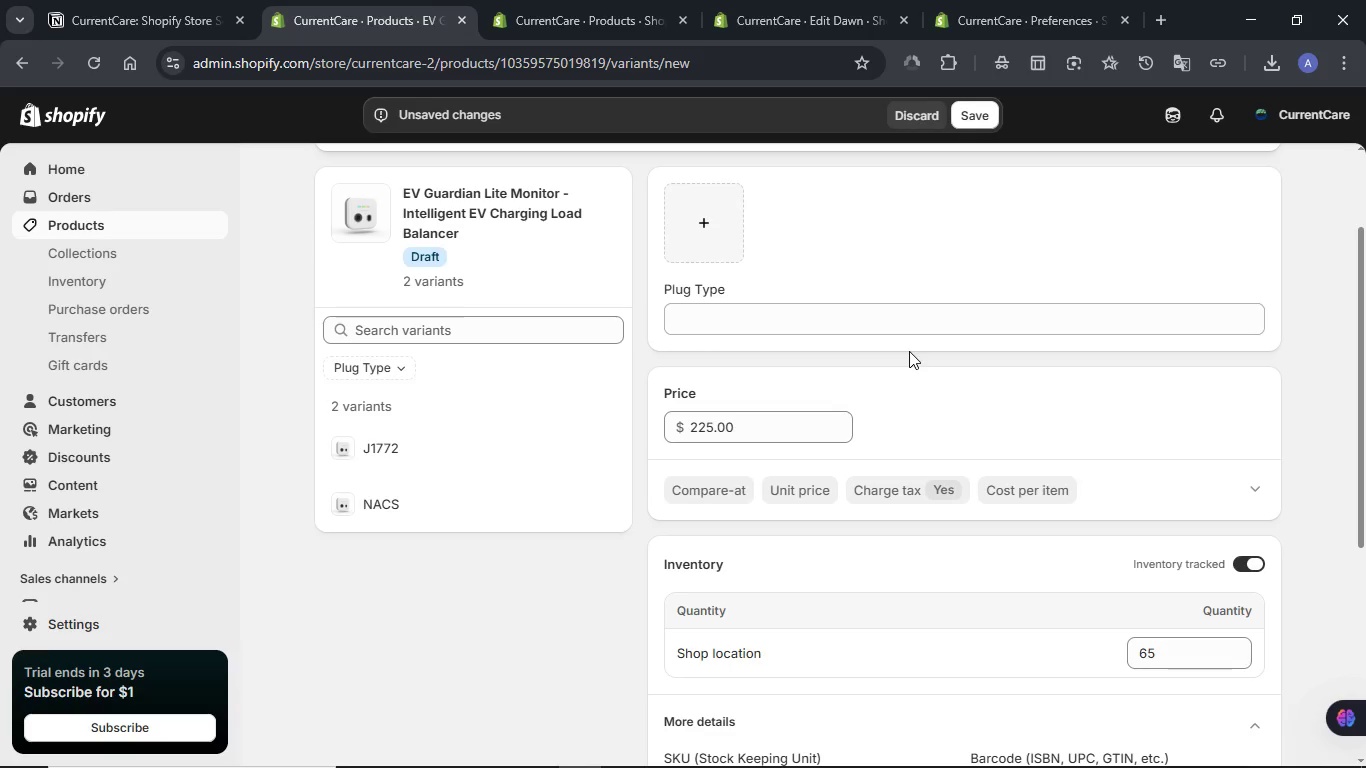 
scroll: coordinate [816, 436], scroll_direction: down, amount: 4.0
 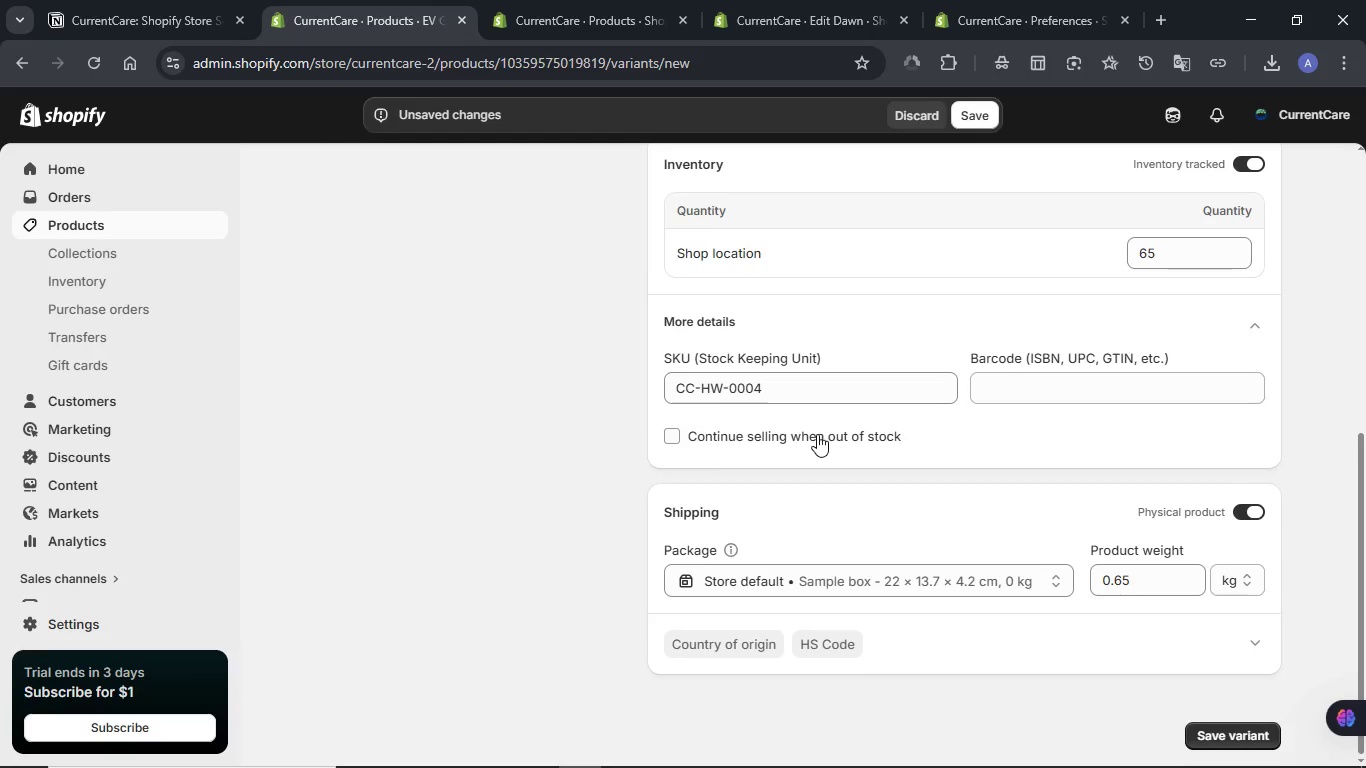 
scroll: coordinate [817, 434], scroll_direction: up, amount: 2.0
 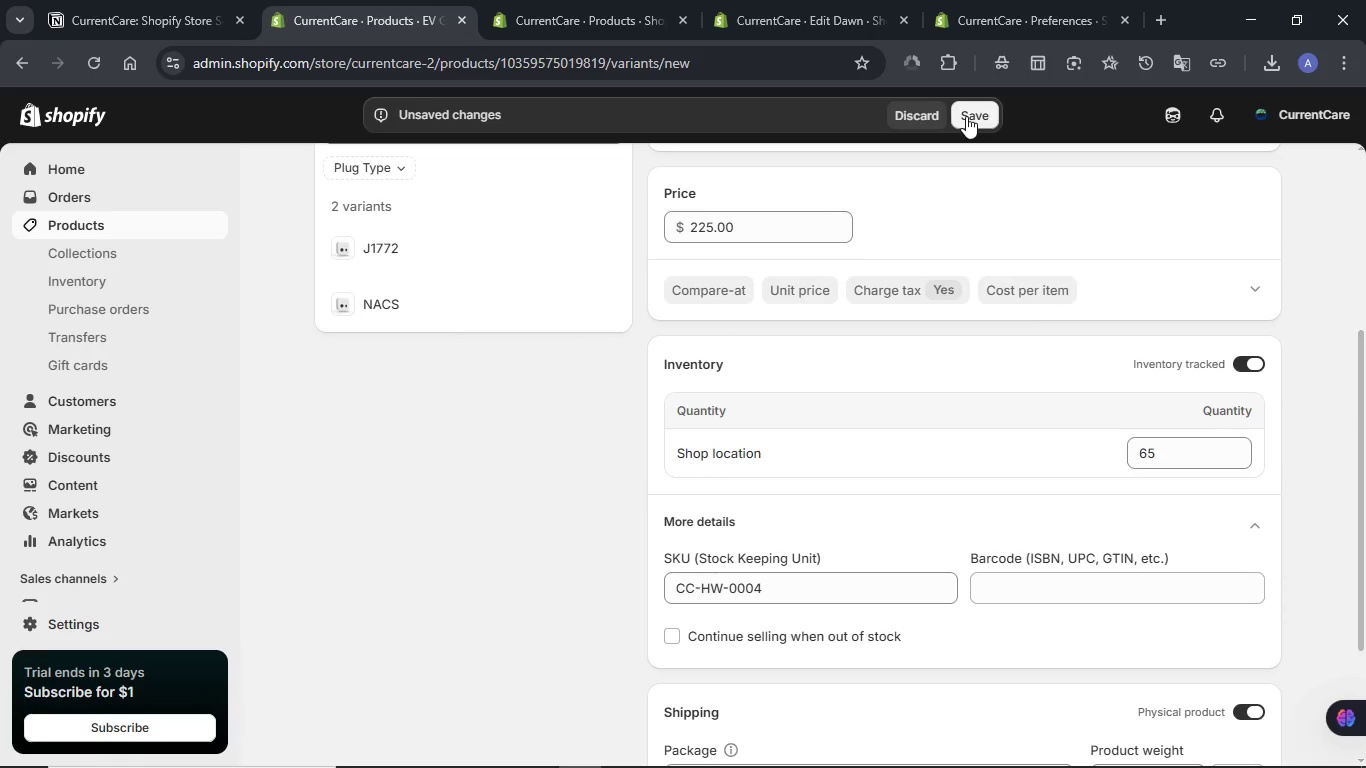 
left_click([925, 116])
 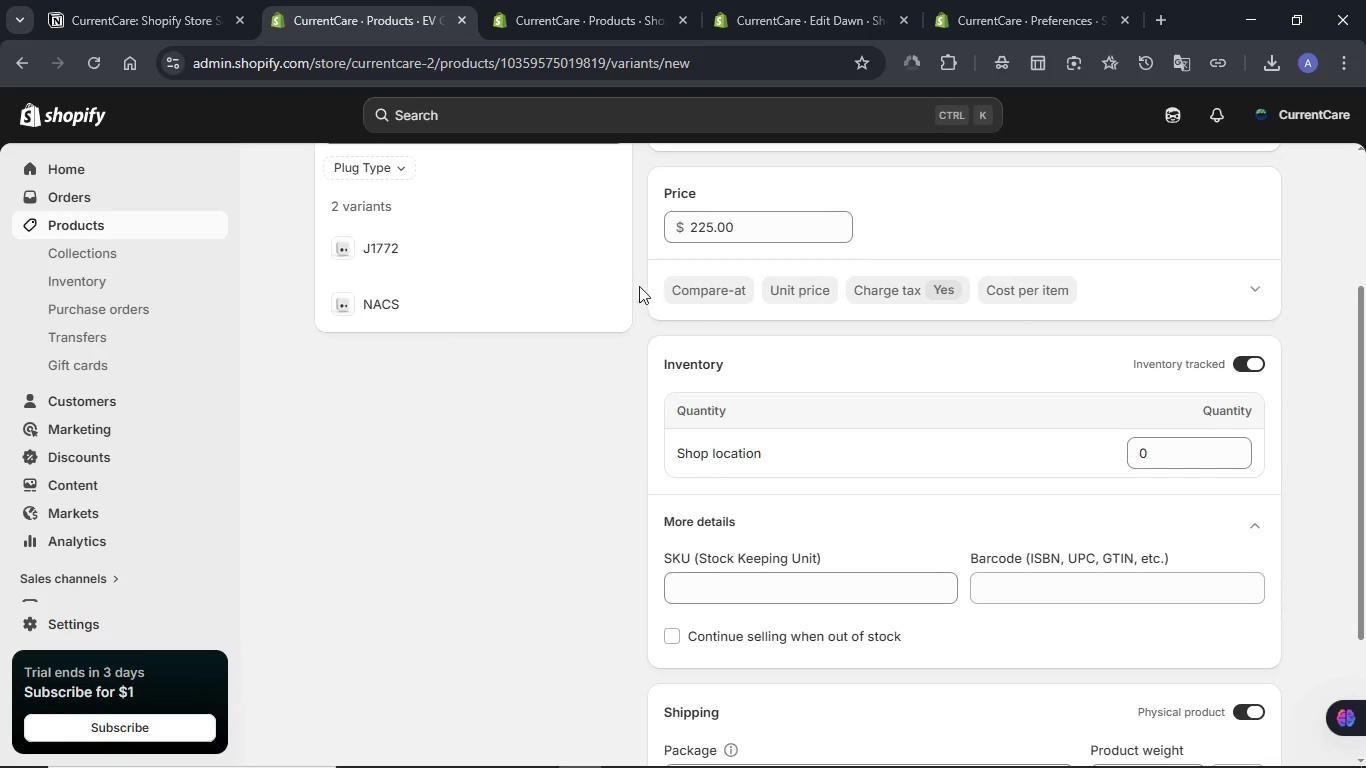 
scroll: coordinate [590, 280], scroll_direction: up, amount: 3.0
 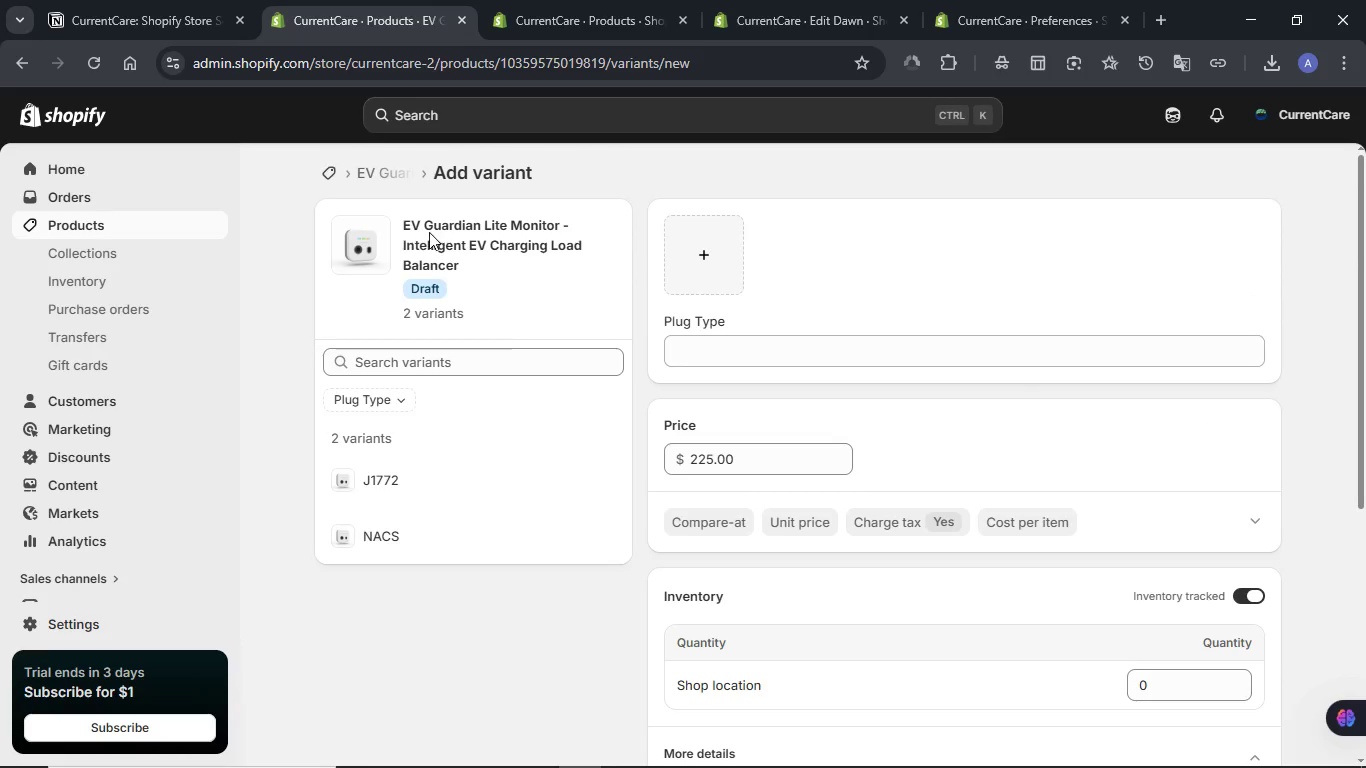 
left_click([385, 181])
 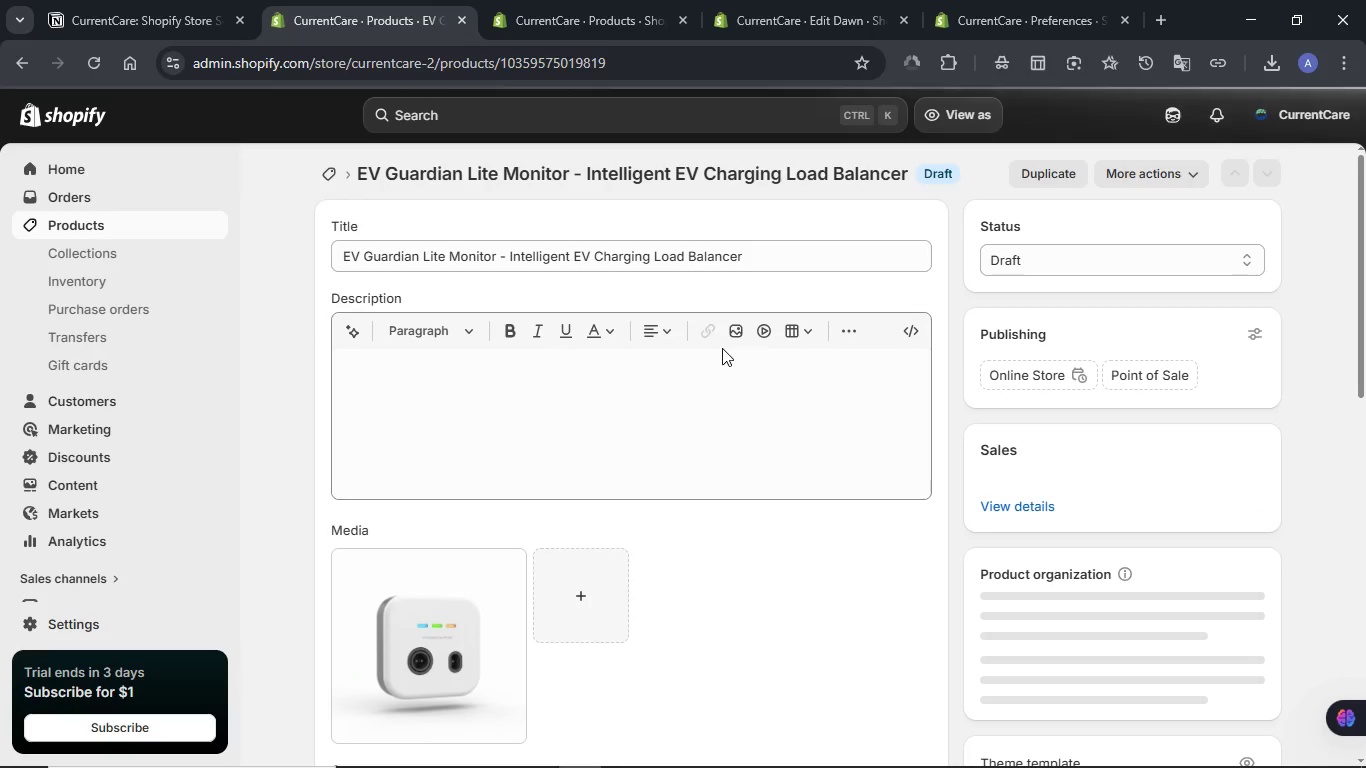 
wait(7.56)
 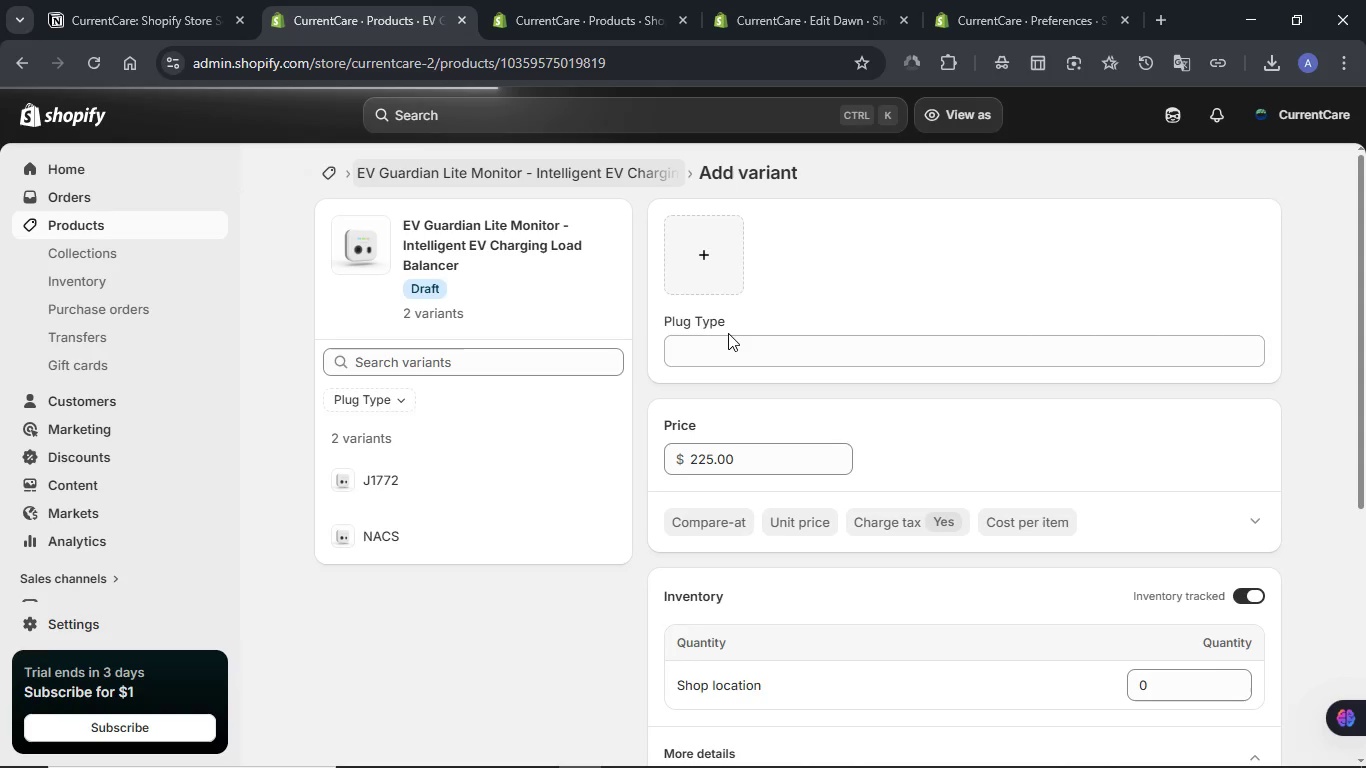 
scroll: coordinate [728, 340], scroll_direction: down, amount: 7.0
 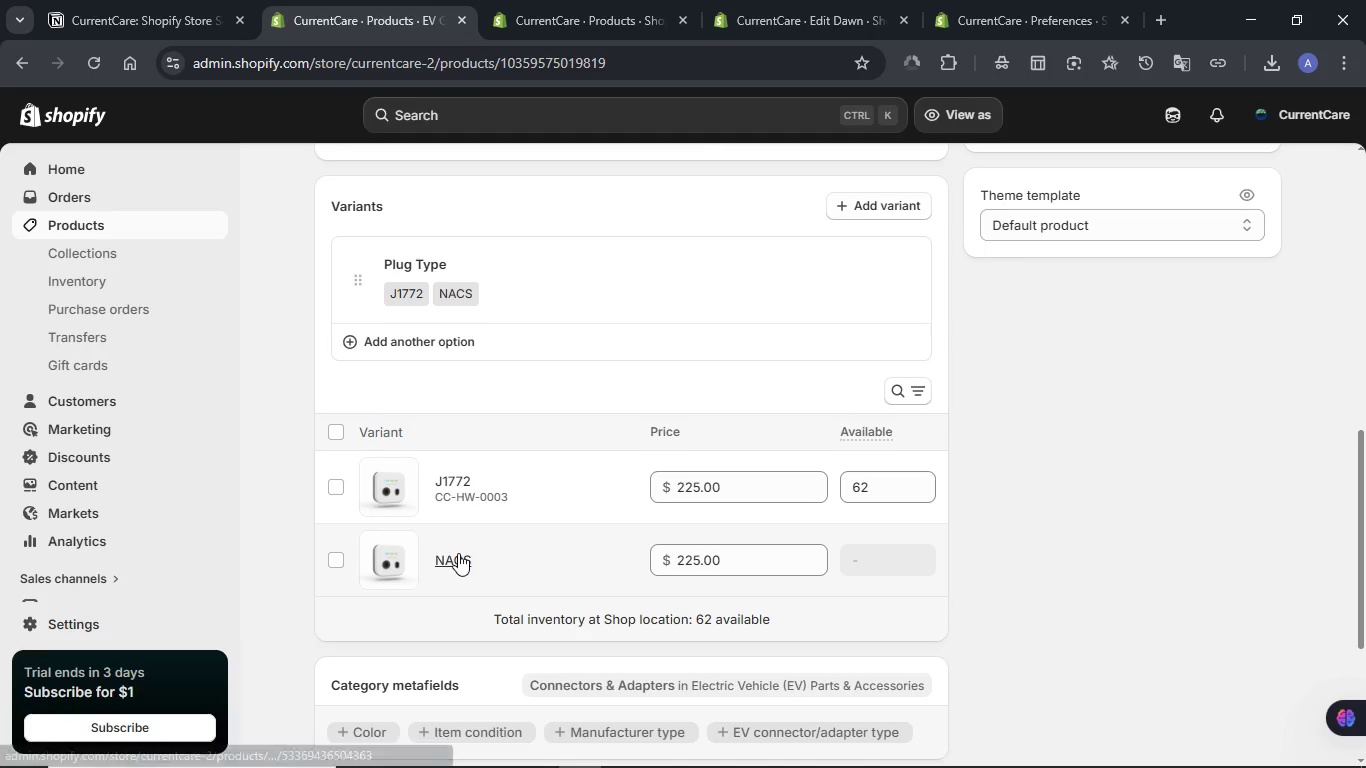 
left_click([458, 553])
 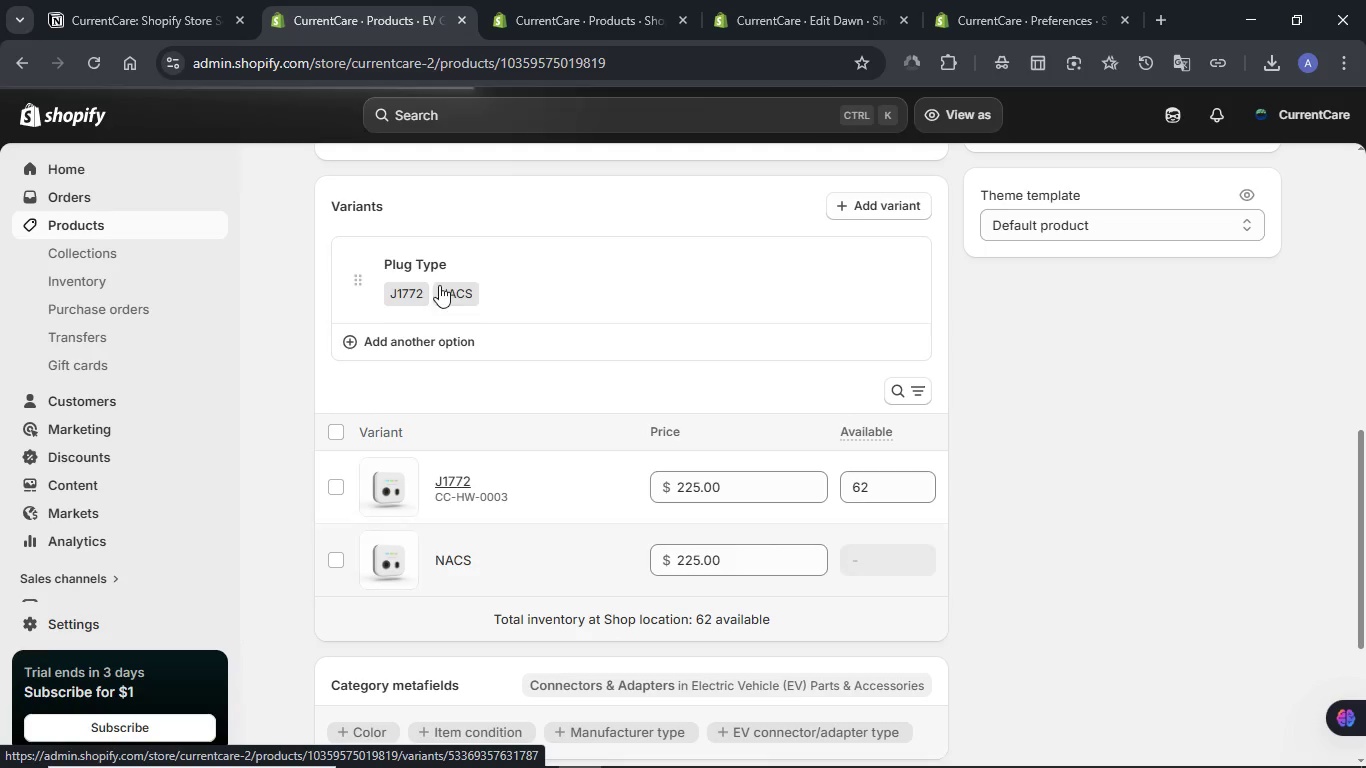 
left_click([420, 263])
 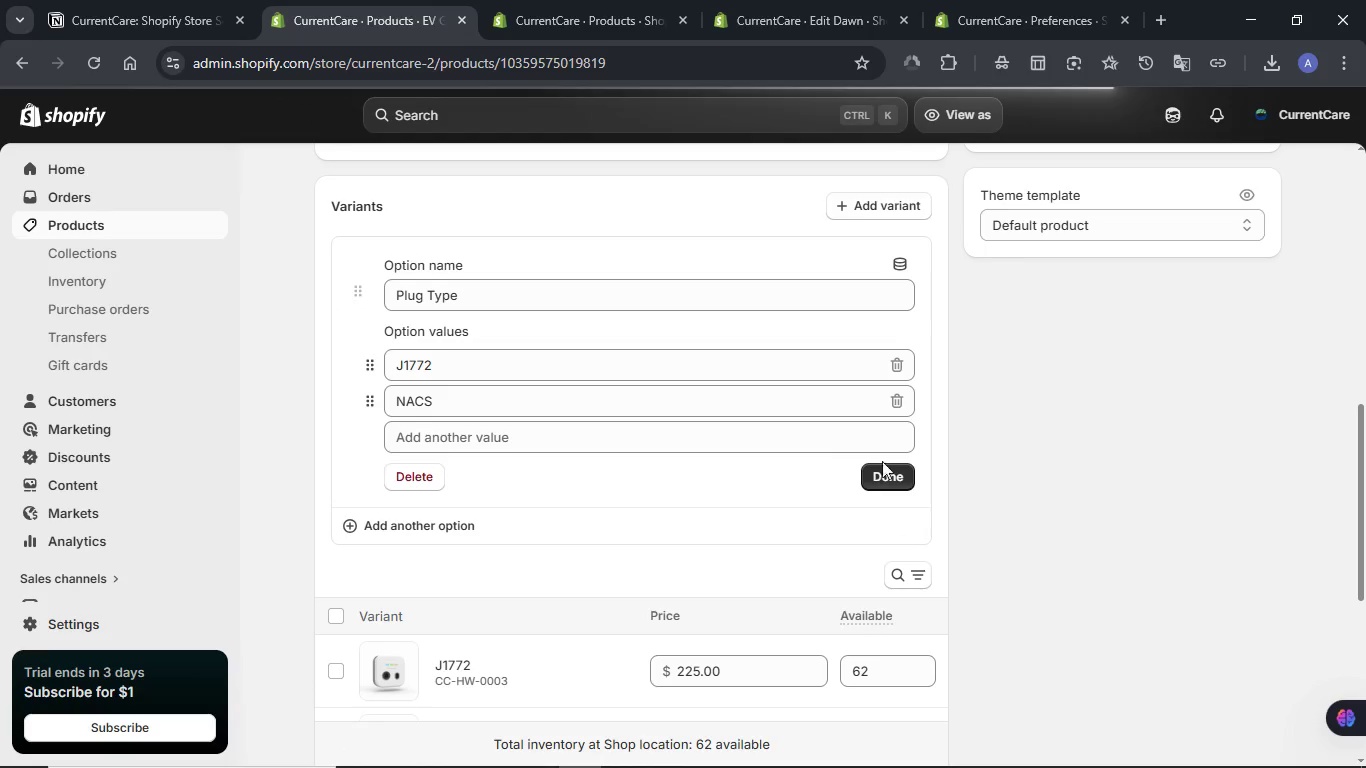 
left_click([896, 470])
 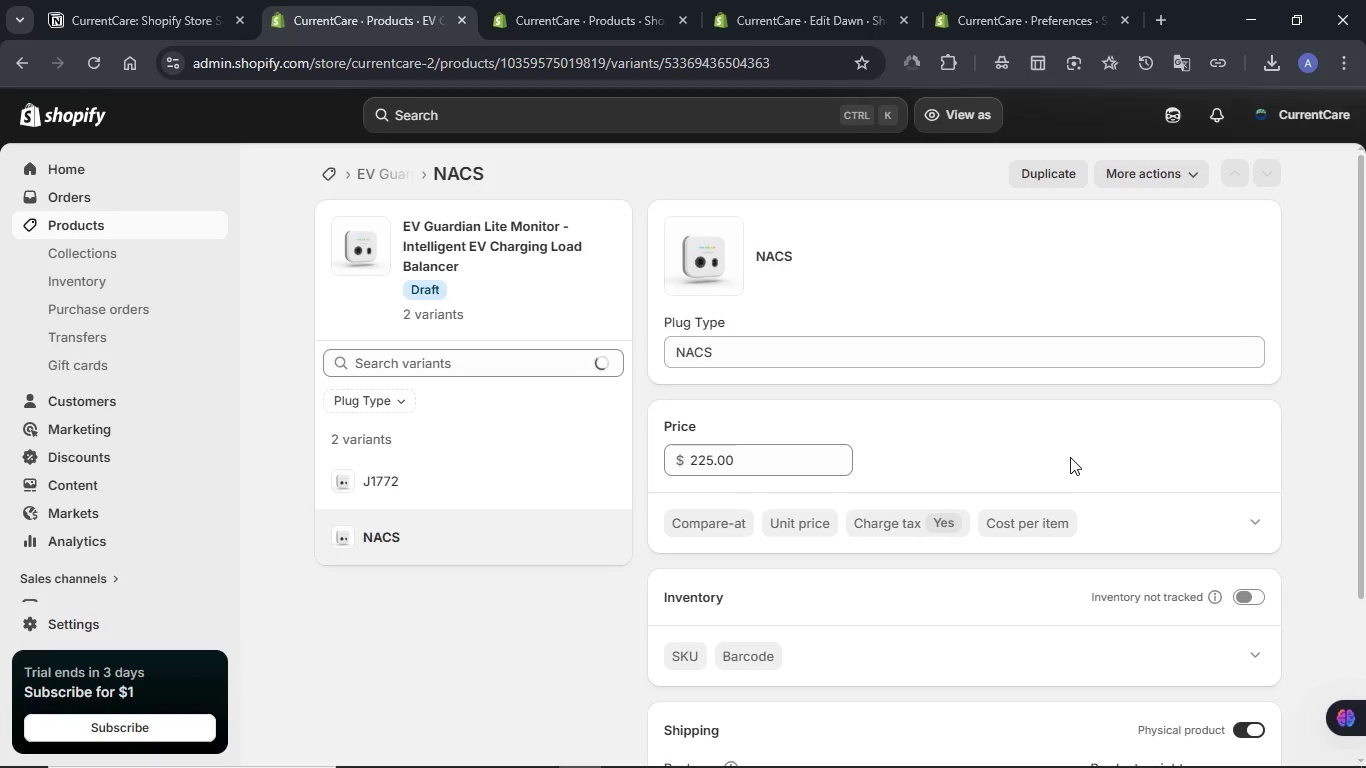 
wait(6.64)
 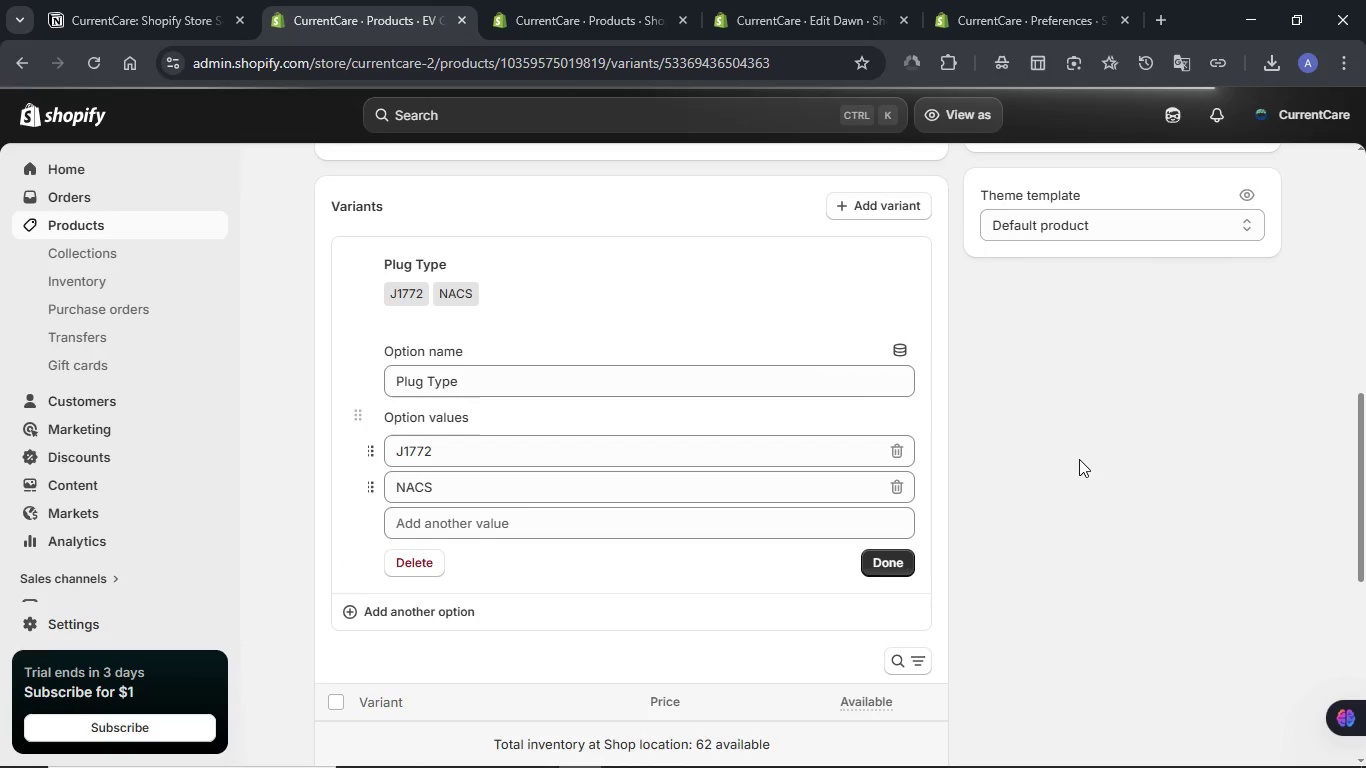 
scroll: coordinate [1070, 457], scroll_direction: down, amount: 1.0
 